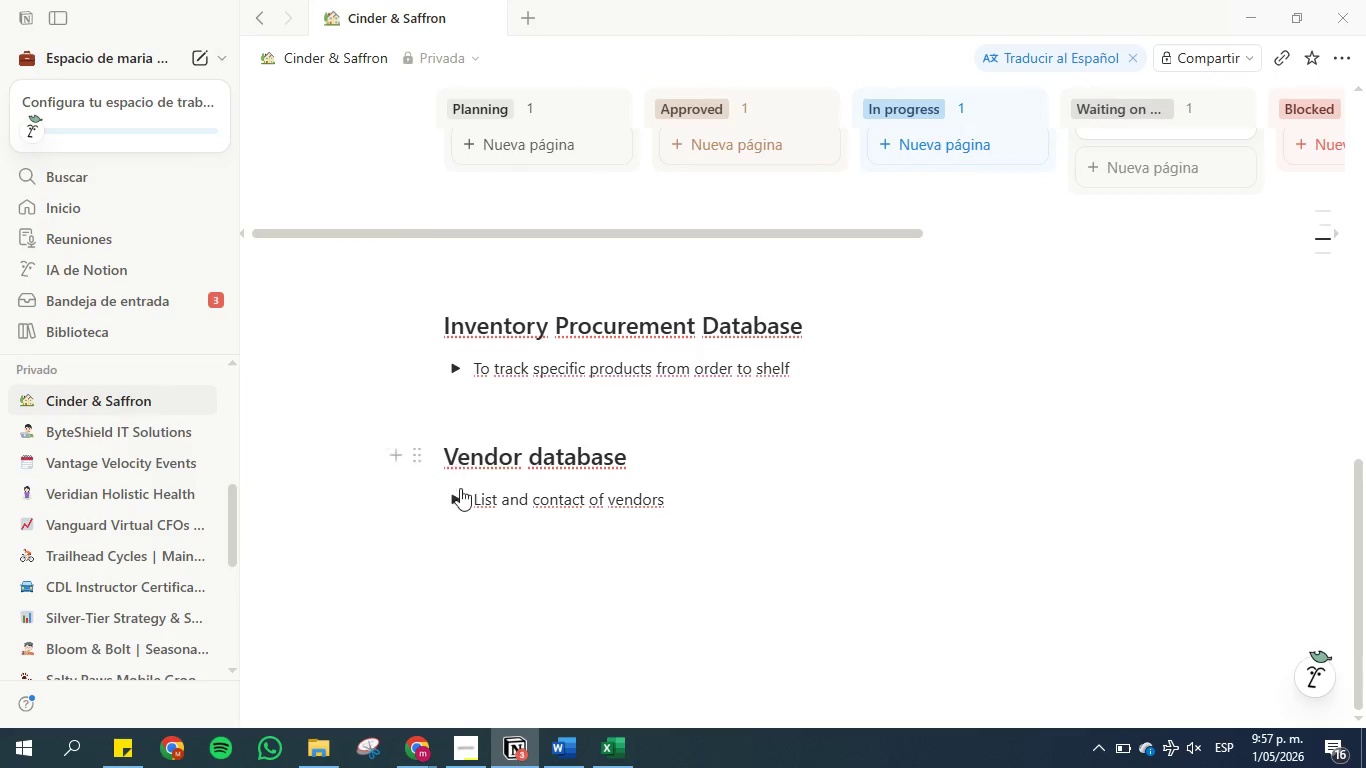 
left_click([460, 496])
 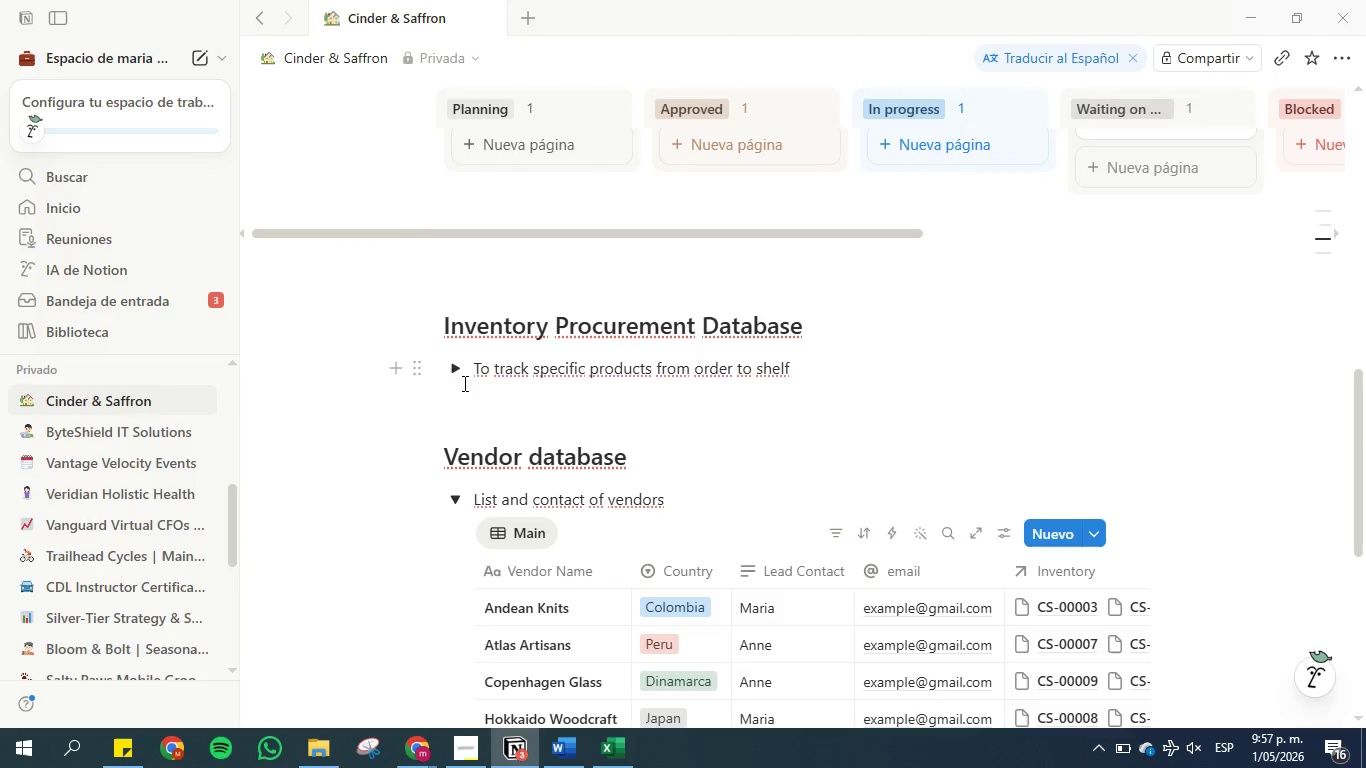 
left_click([457, 362])
 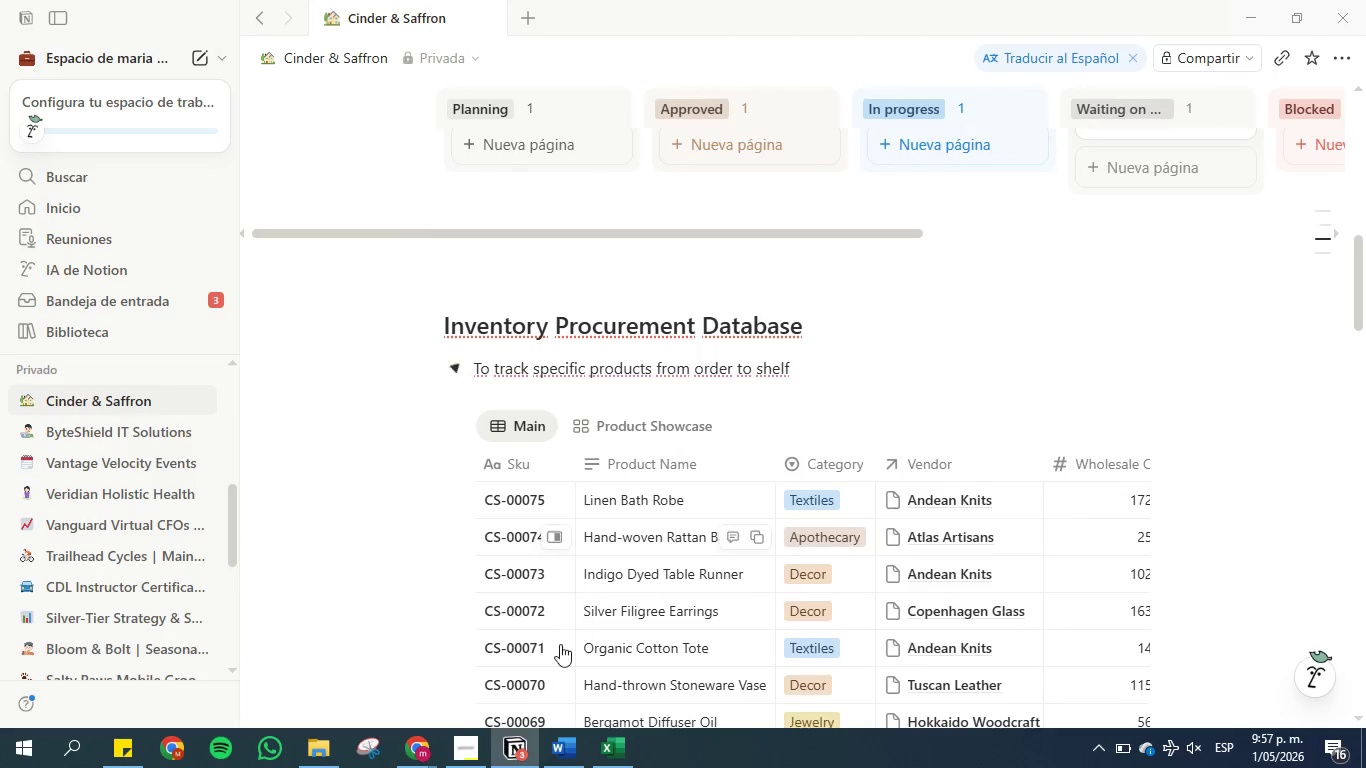 
left_click([557, 767])
 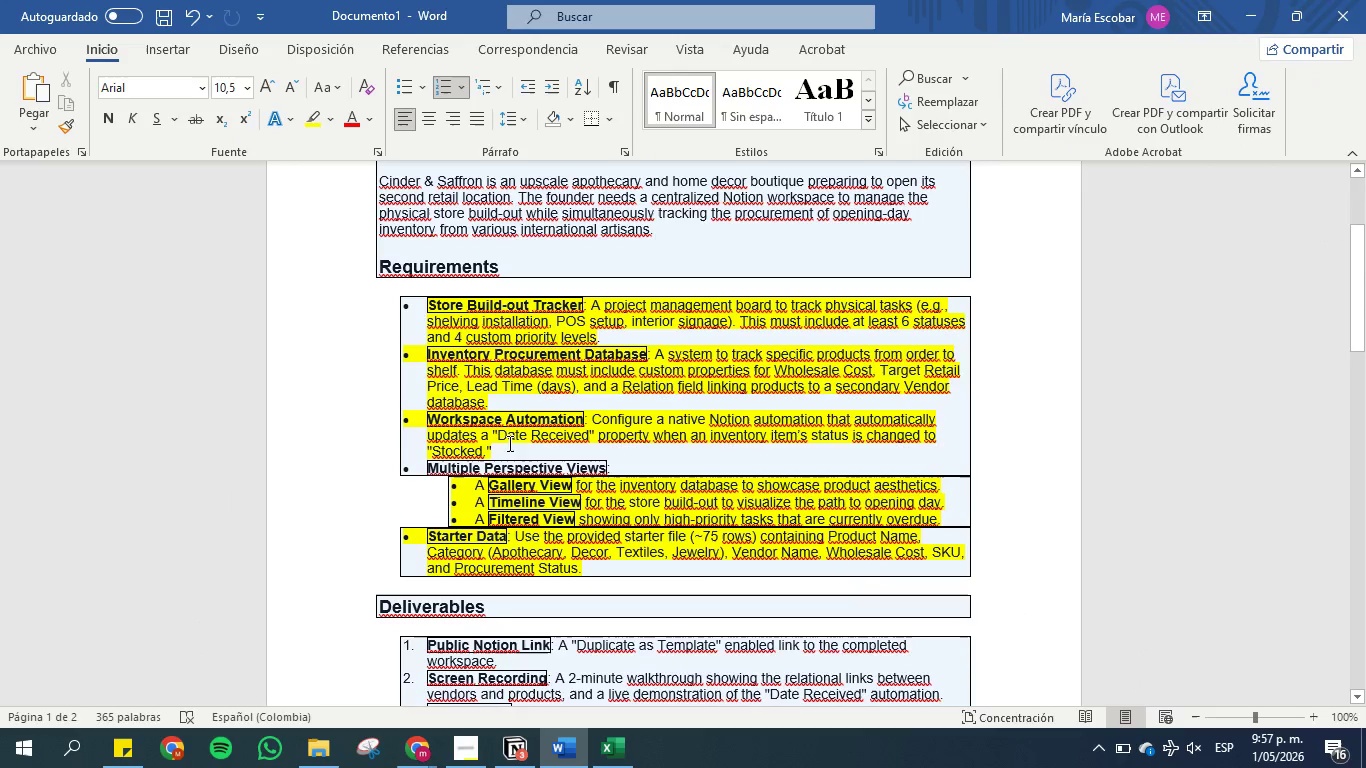 
scroll: coordinate [593, 501], scroll_direction: down, amount: 4.0
 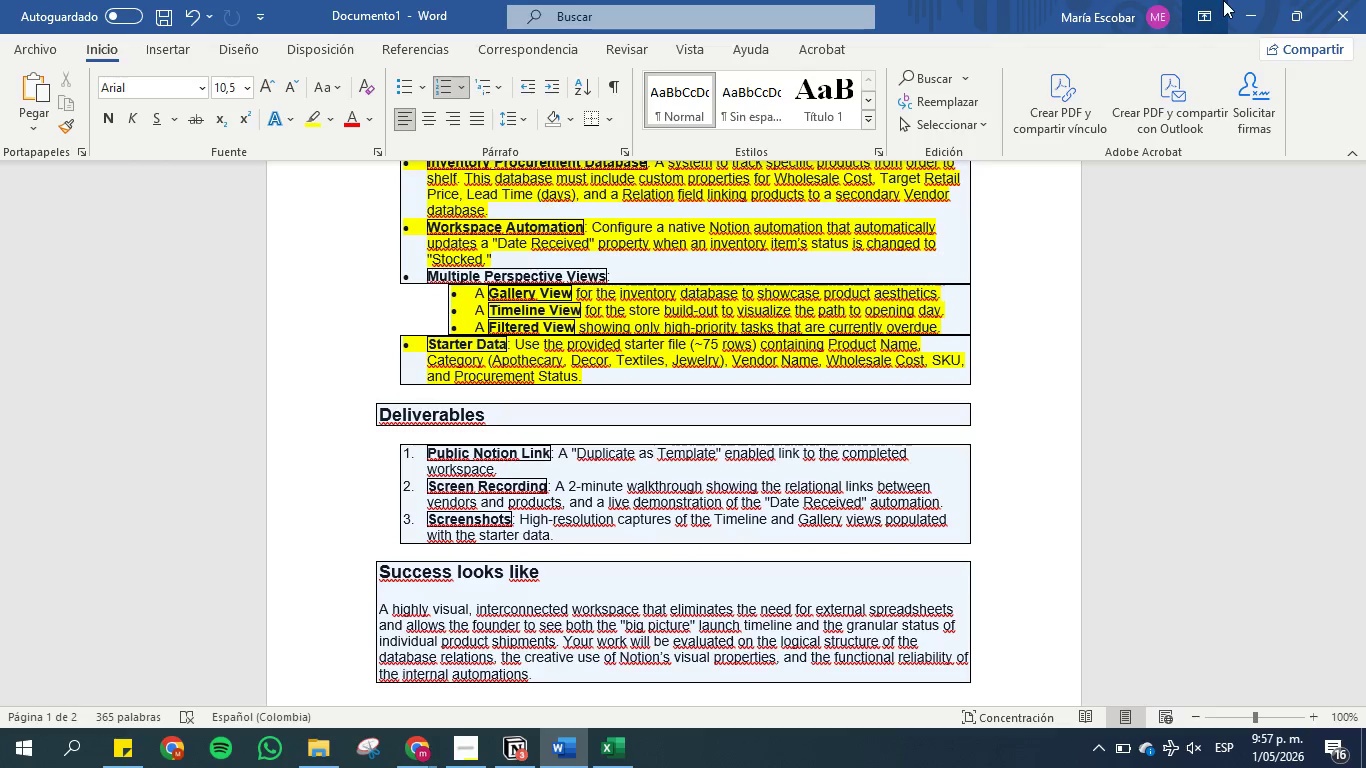 
left_click([1254, 13])
 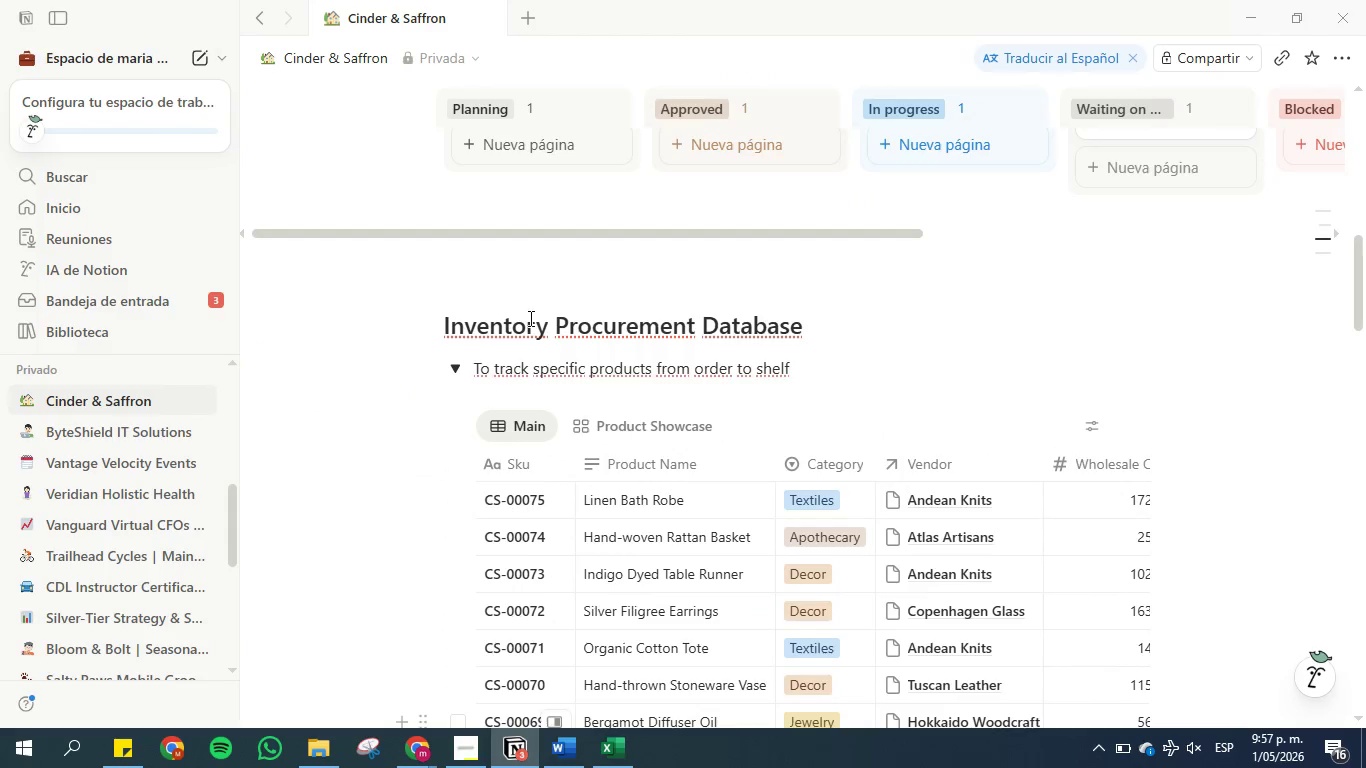 
scroll: coordinate [528, 384], scroll_direction: up, amount: 19.0
 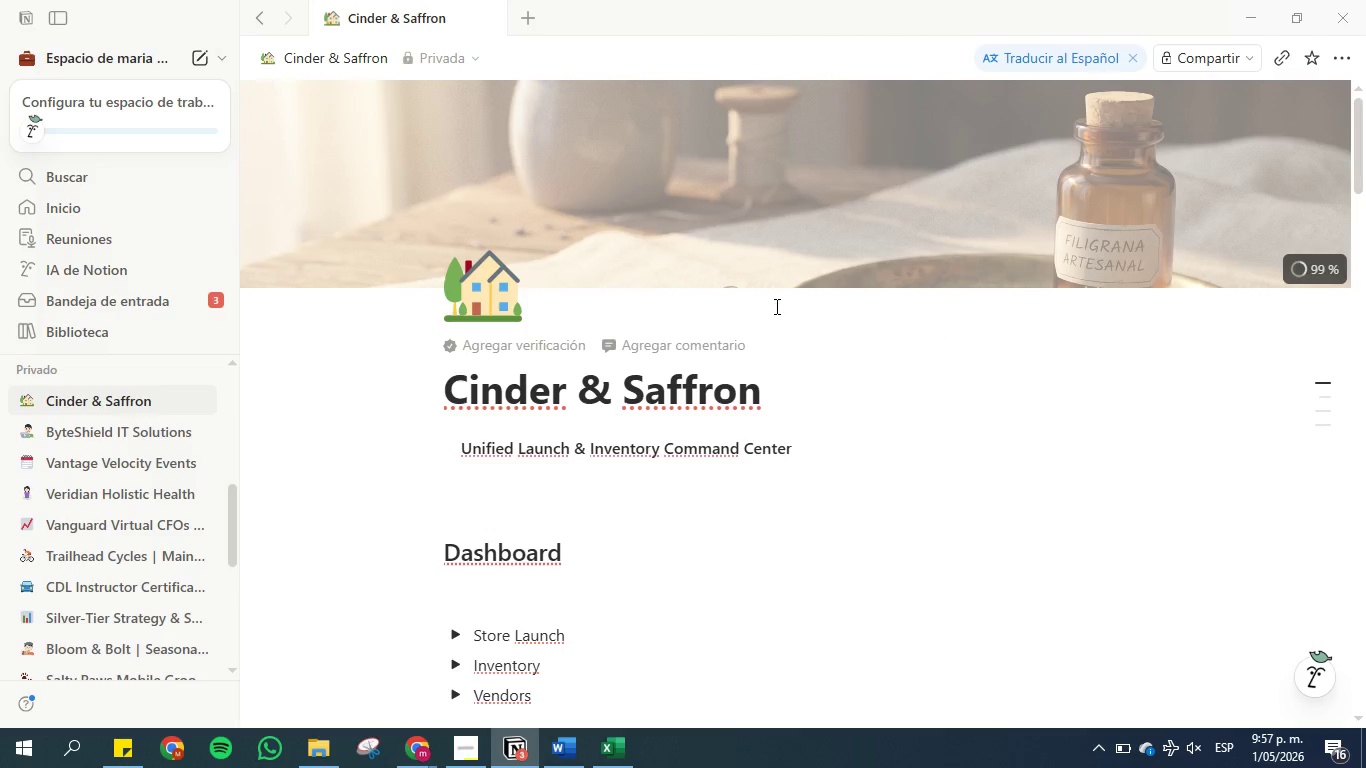 
wait(12.18)
 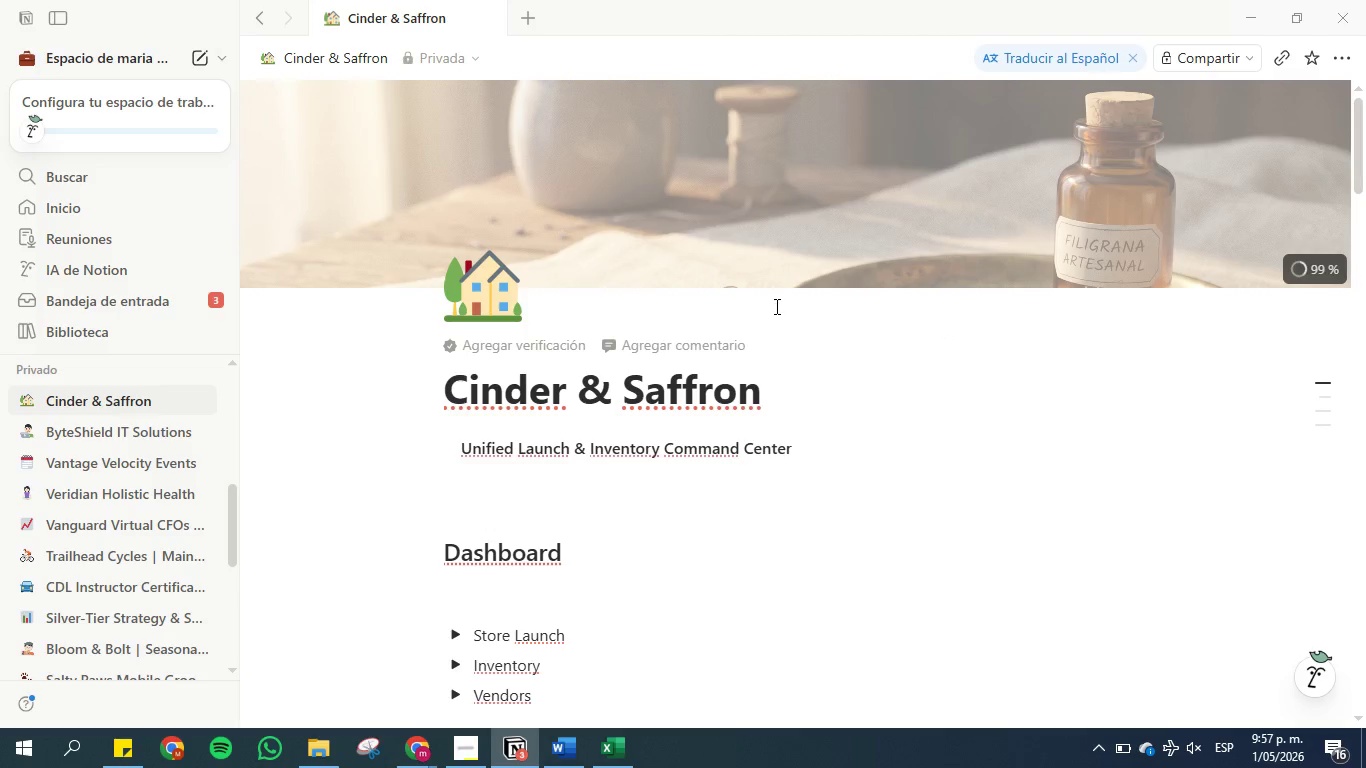 
left_click([566, 759])
 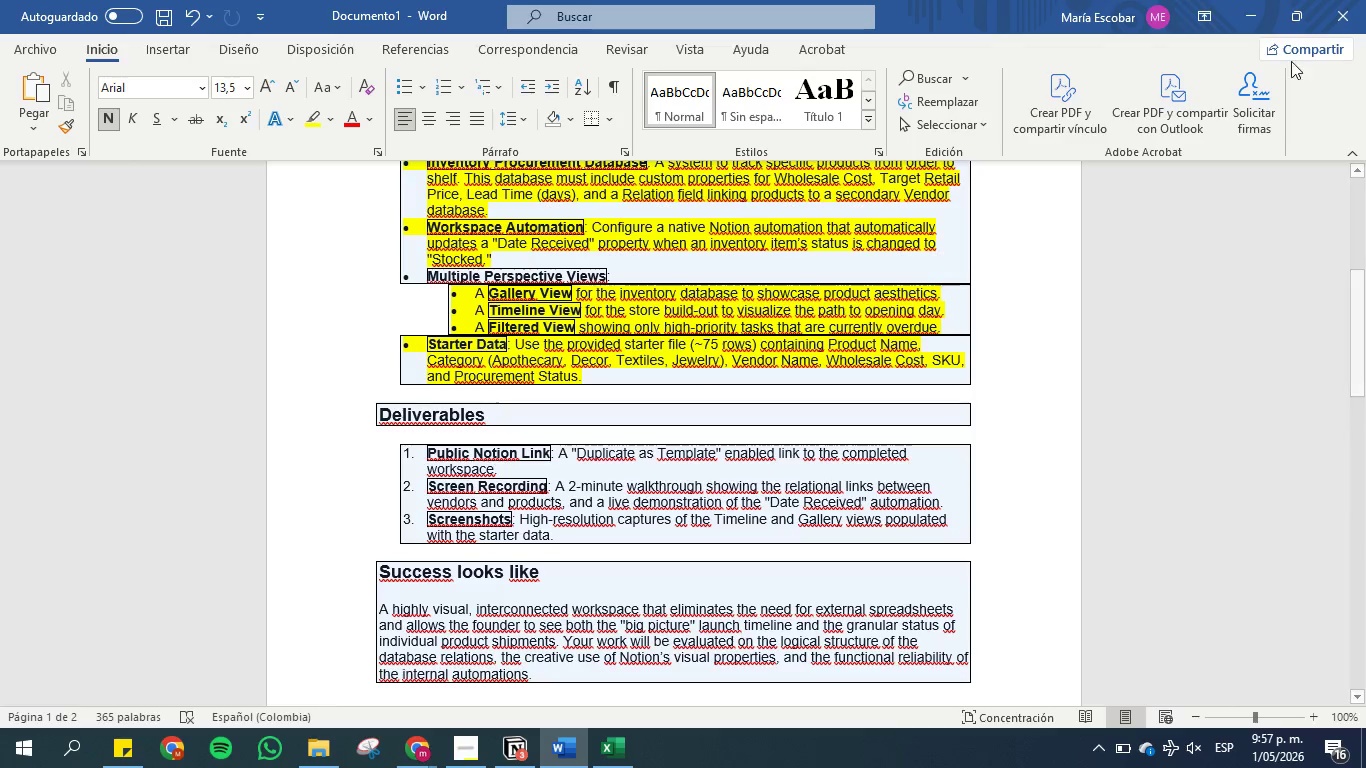 
wait(7.41)
 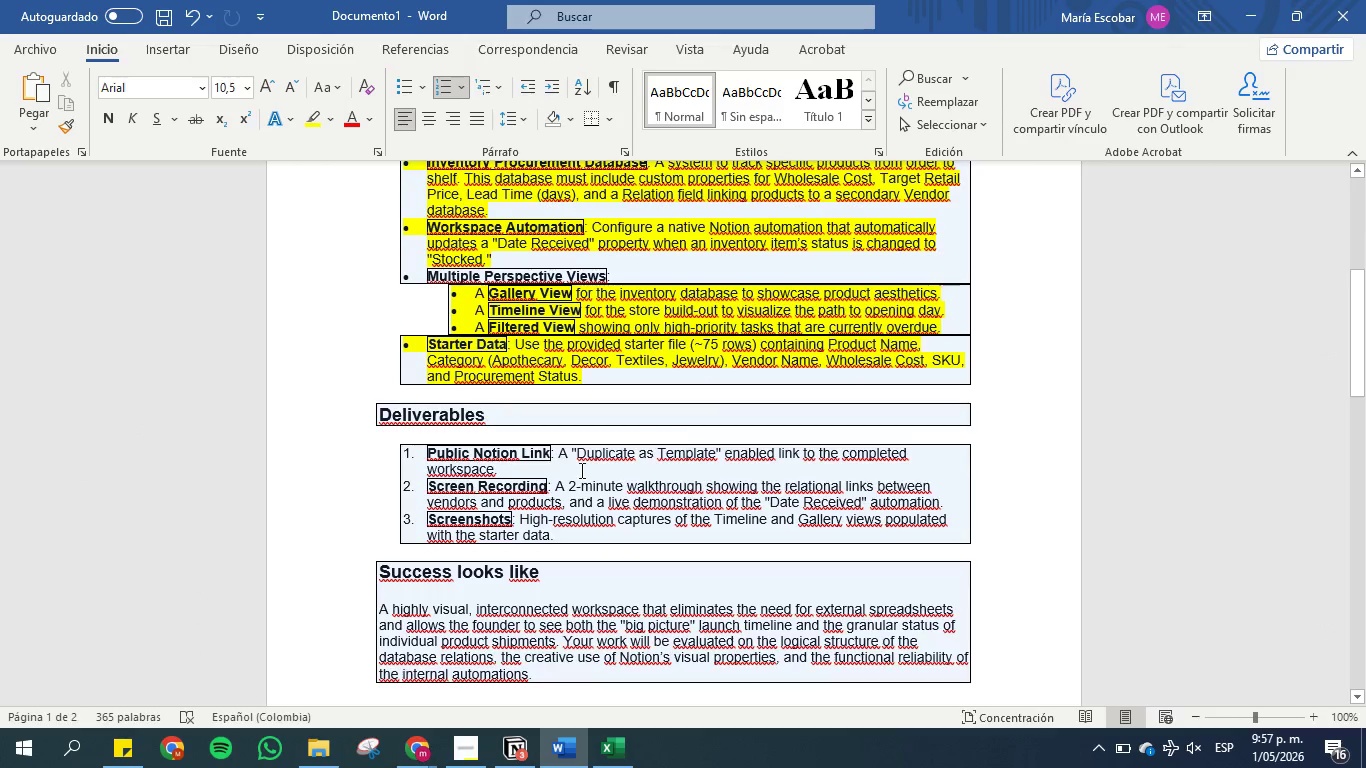 
left_click([1263, 0])
 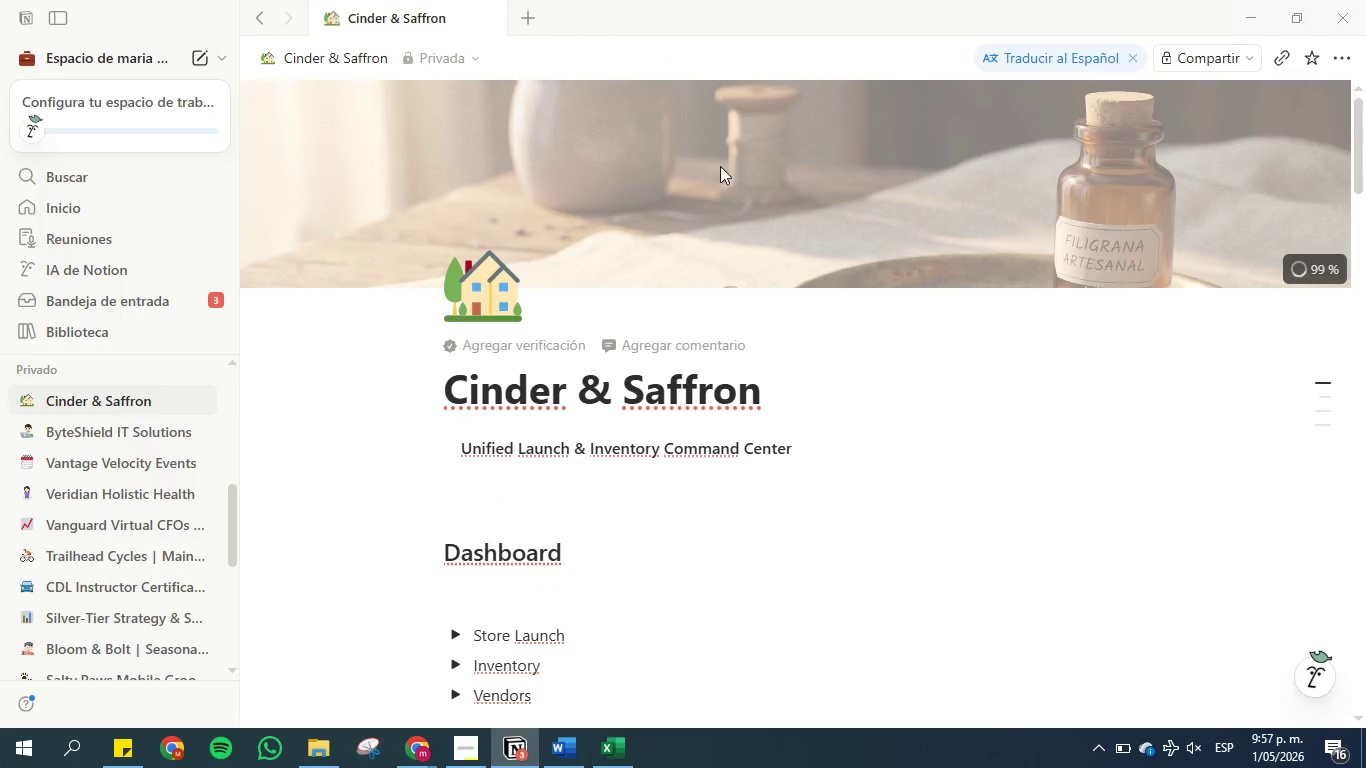 
left_click([722, 144])
 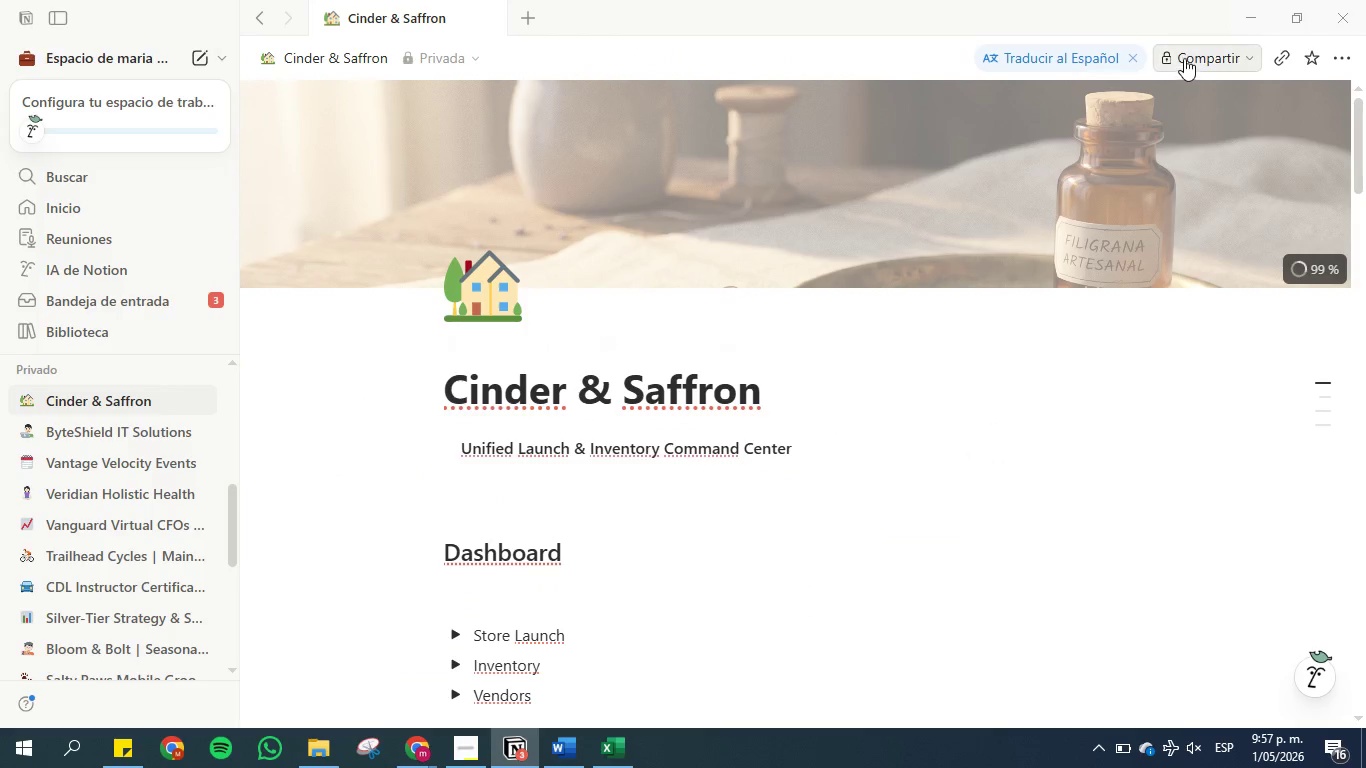 
left_click([1194, 55])
 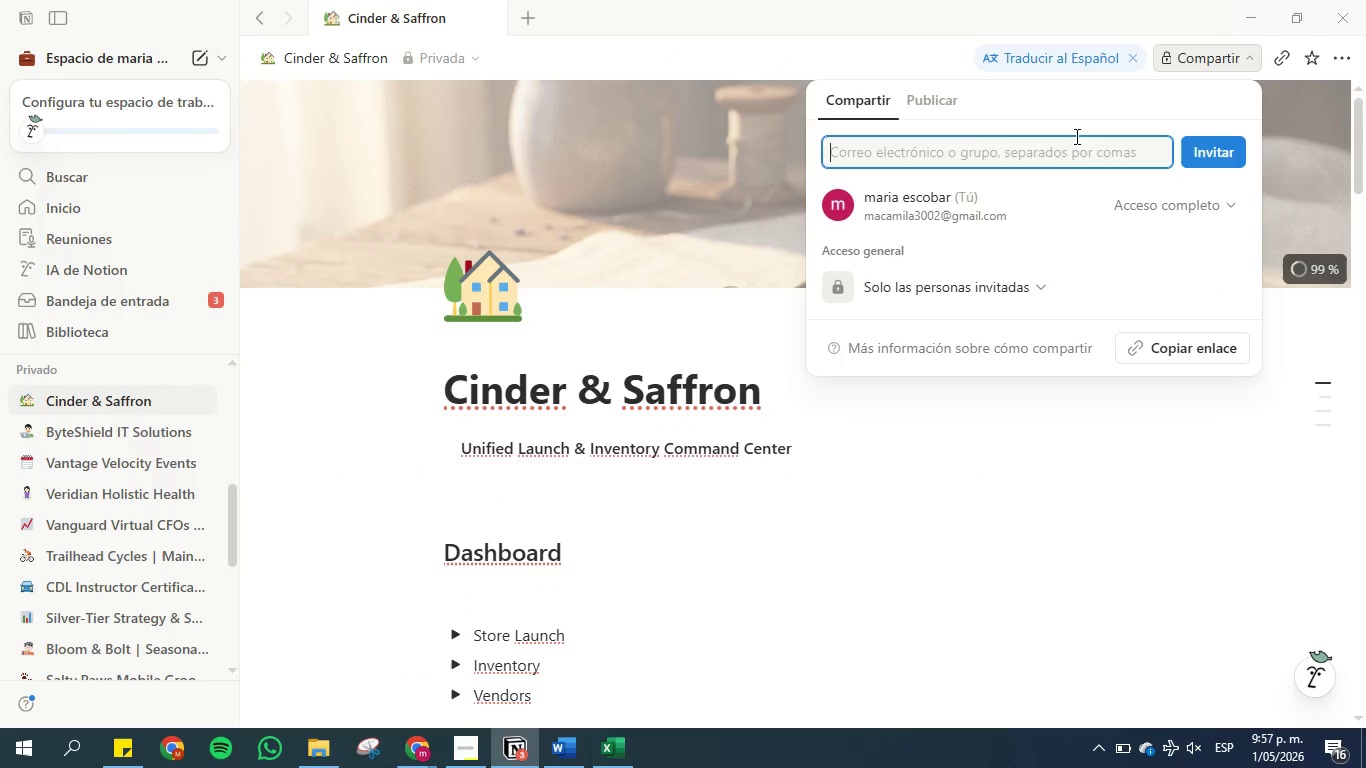 
left_click([942, 95])
 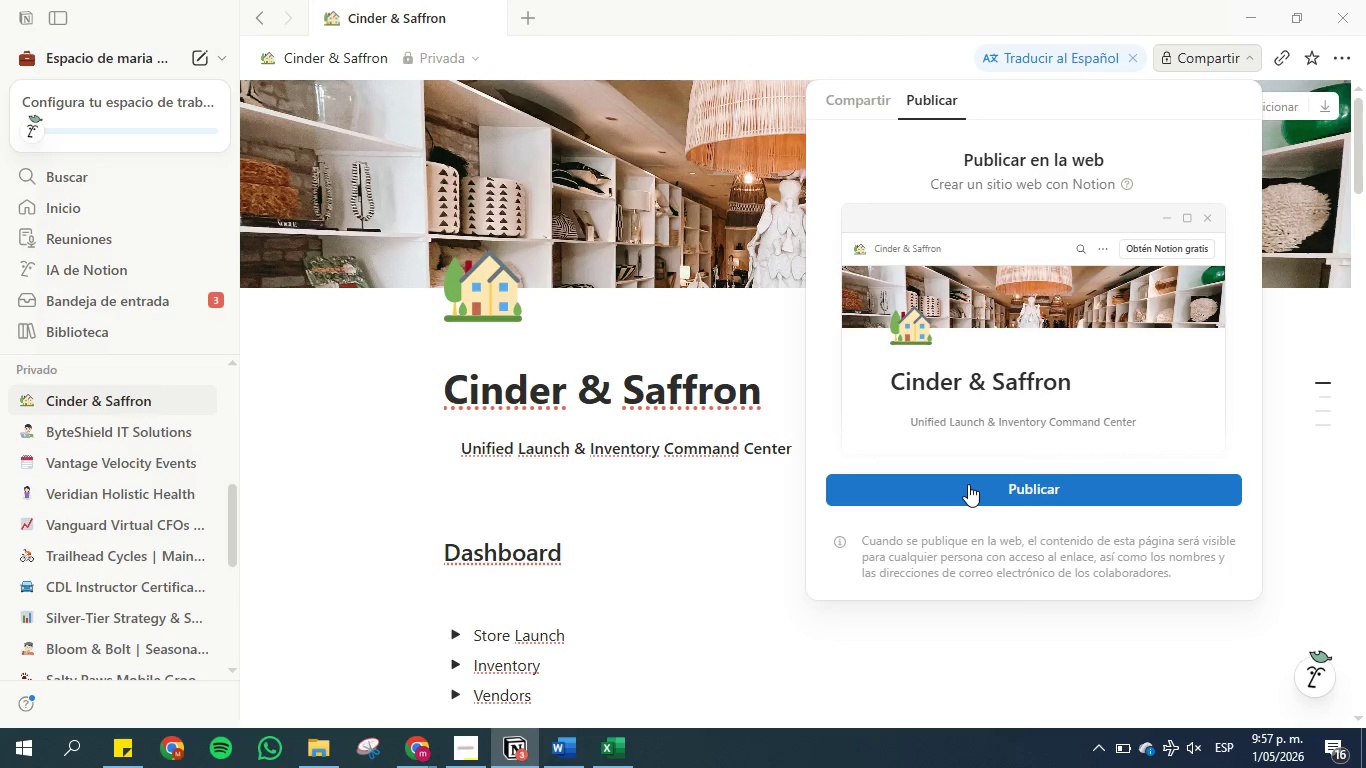 
left_click([968, 484])
 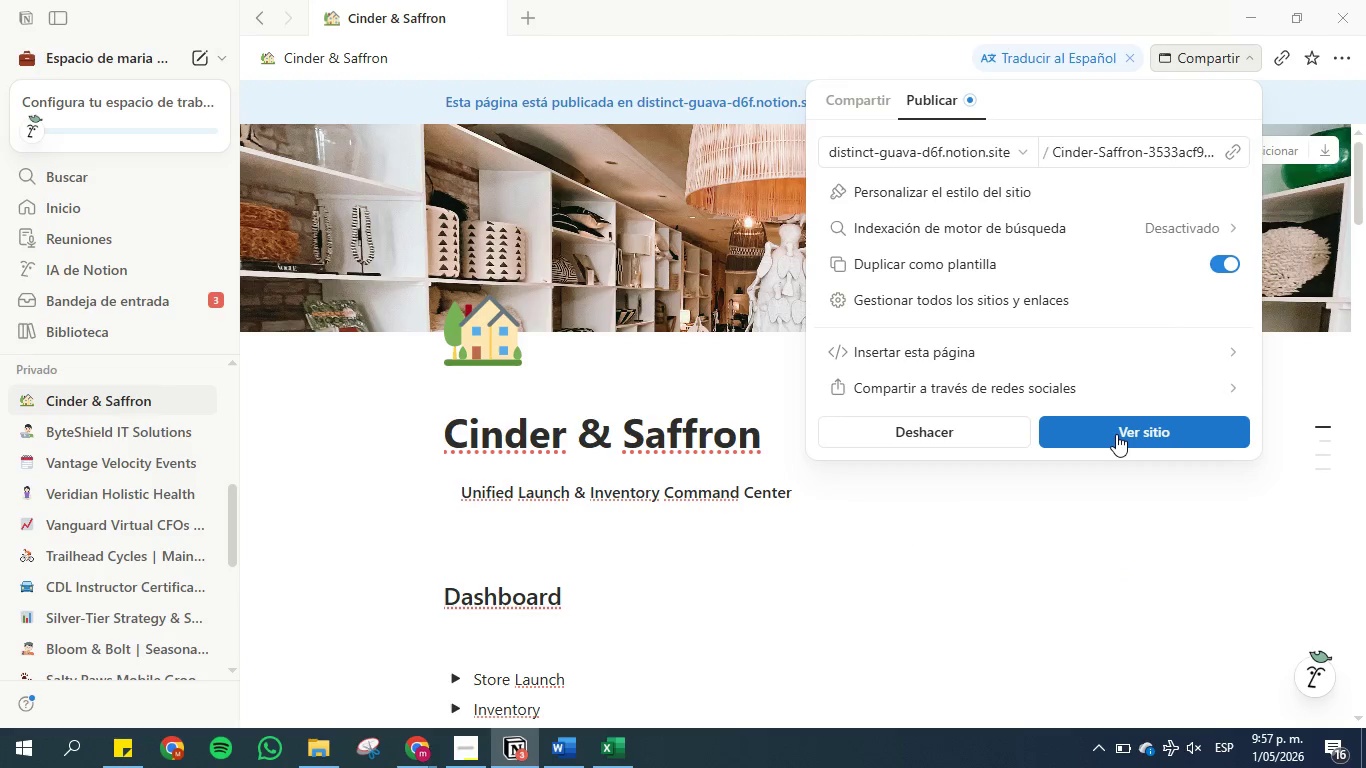 
left_click([1116, 434])
 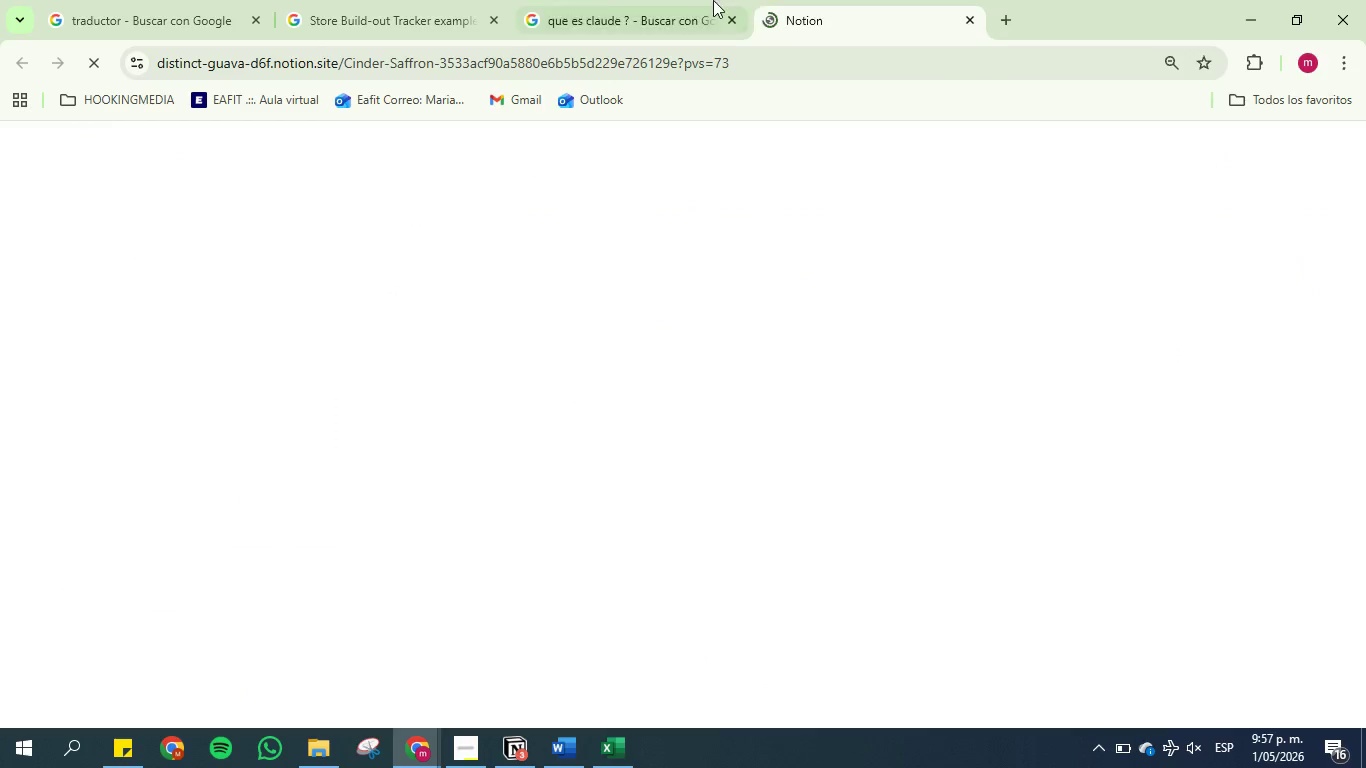 
left_click([588, 0])
 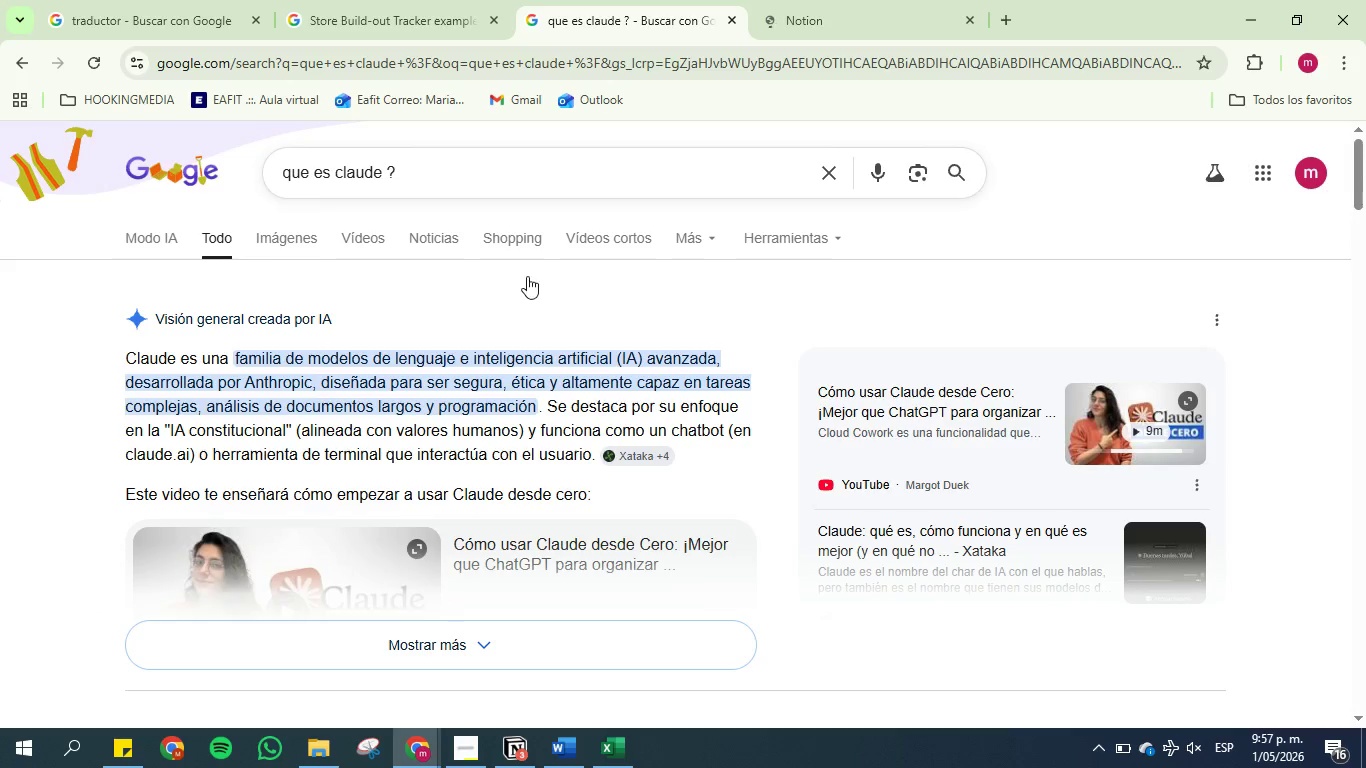 
left_click([566, 754])
 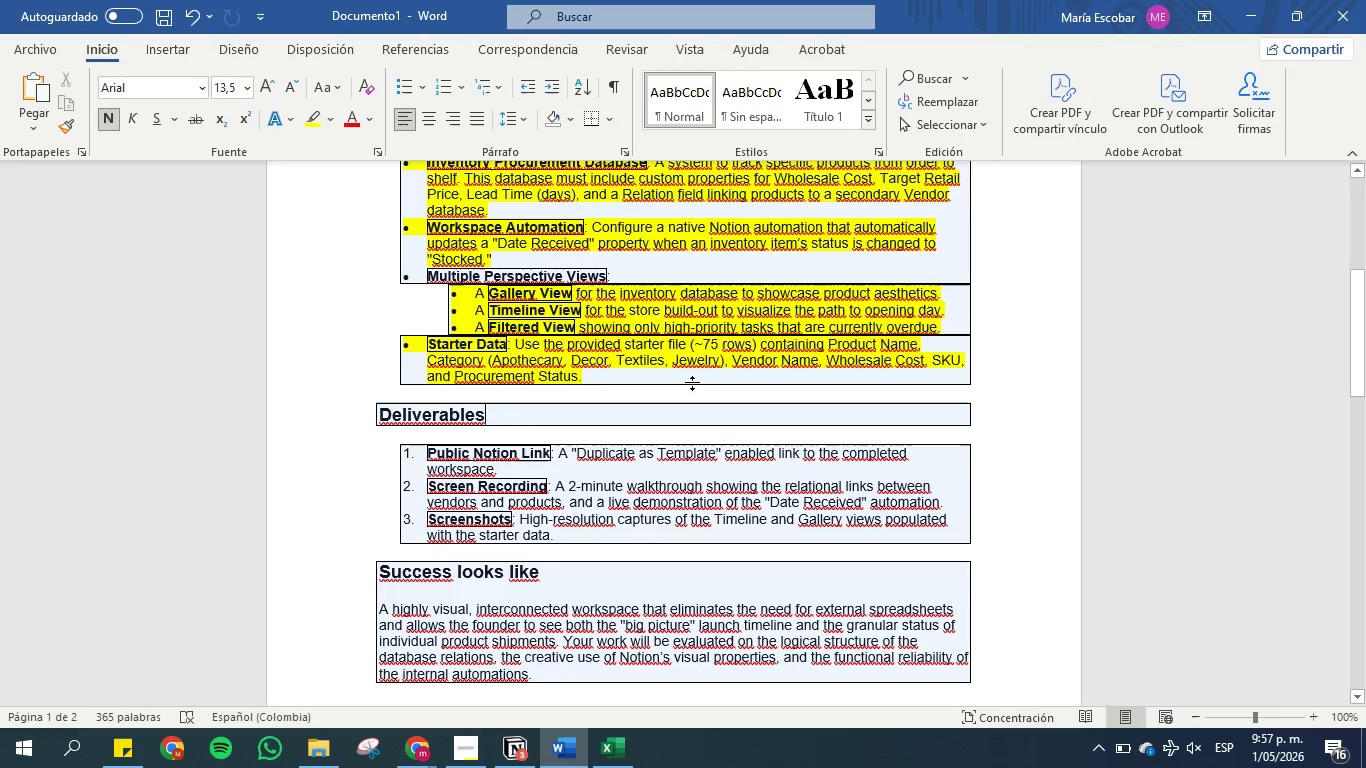 
scroll: coordinate [665, 396], scroll_direction: up, amount: 15.0
 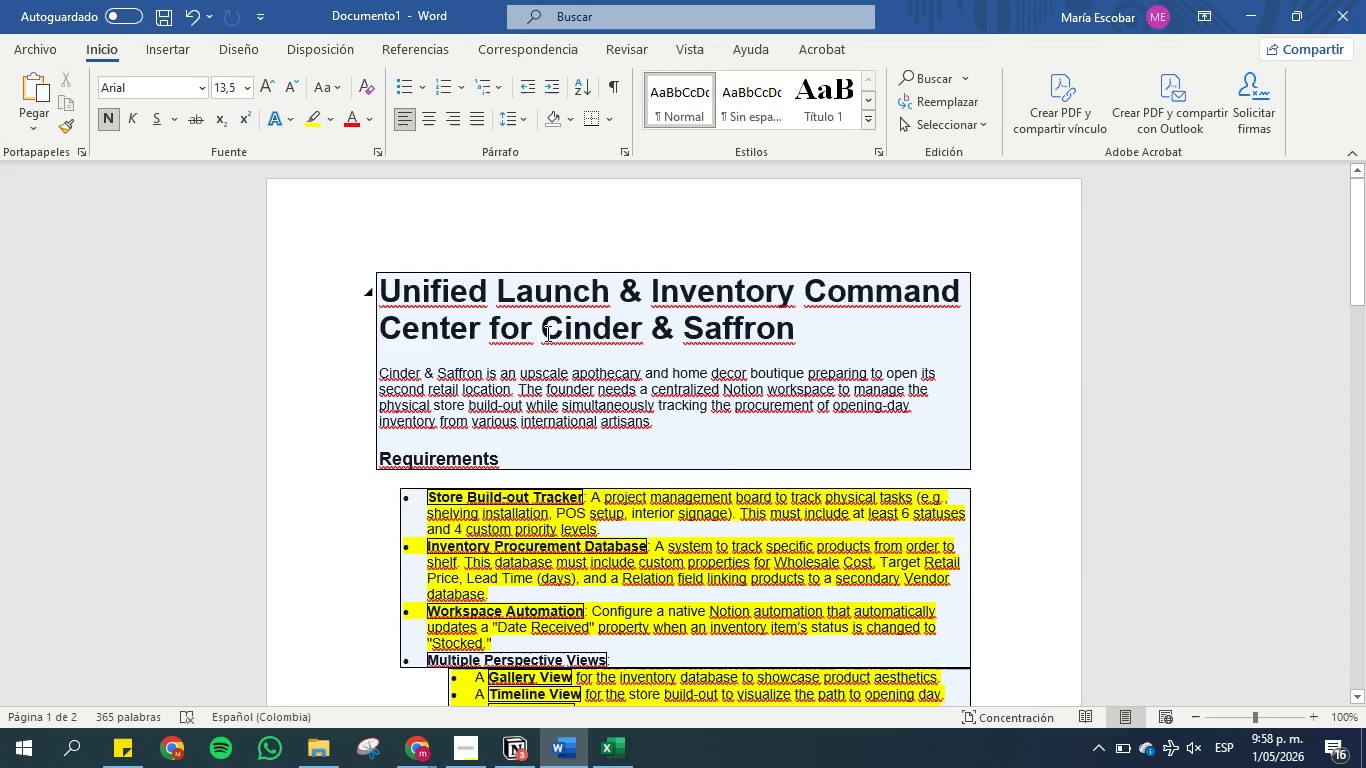 
left_click_drag(start_coordinate=[537, 333], to_coordinate=[812, 344])
 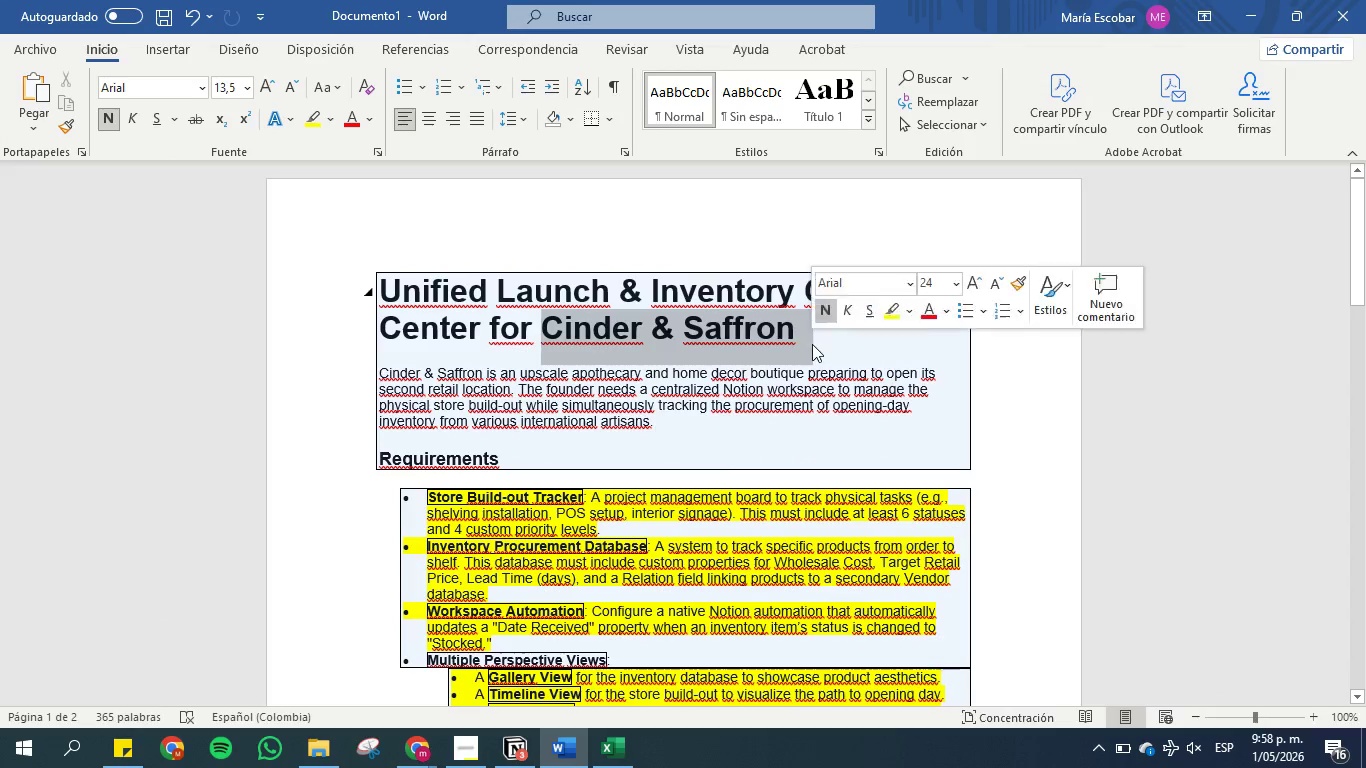 
key(Control+C)
 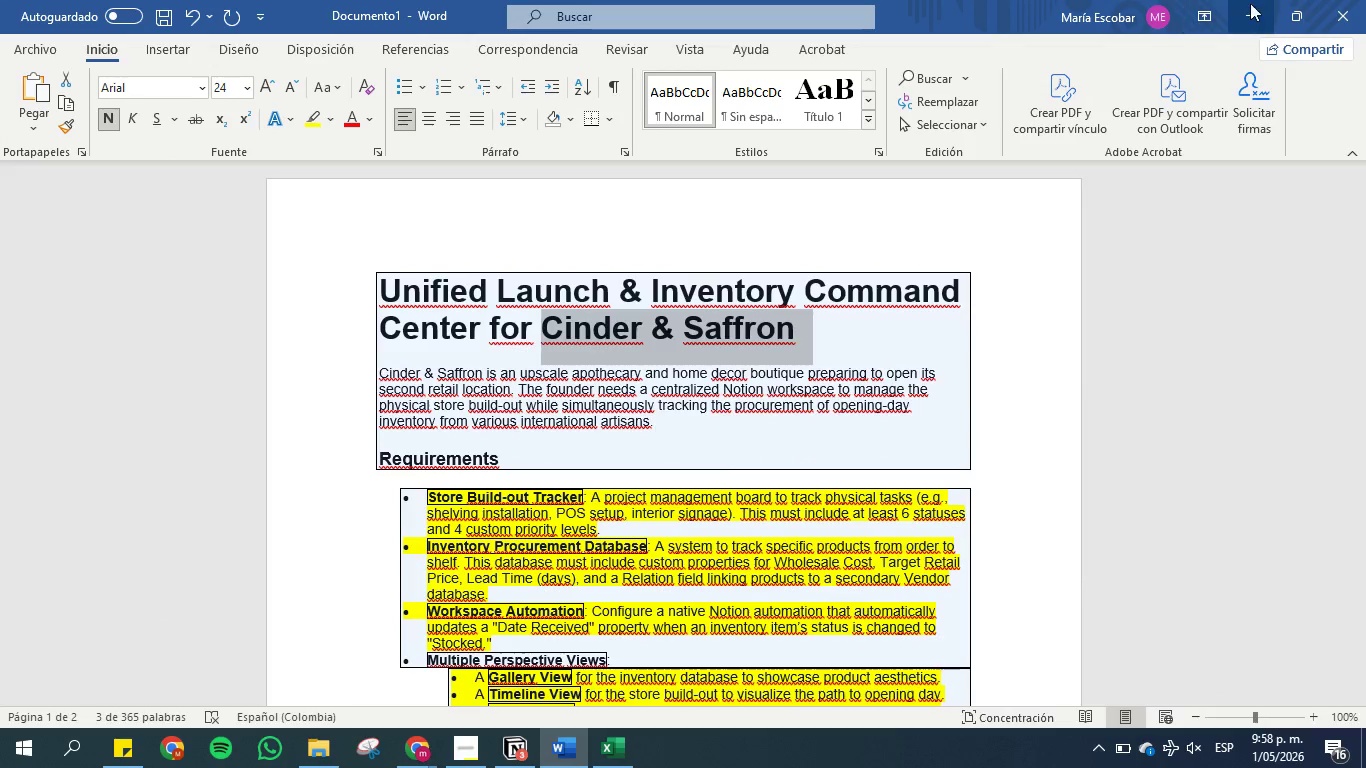 
left_click([1256, 6])
 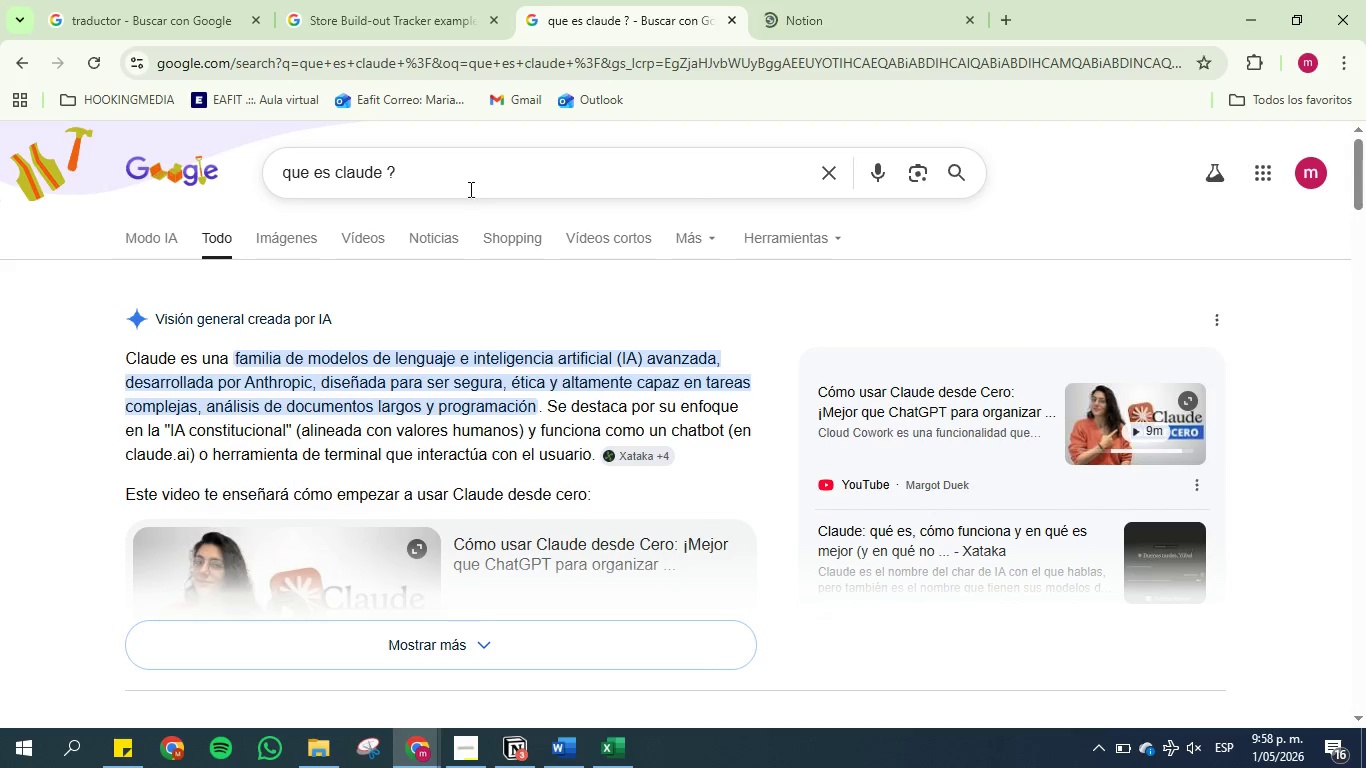 
double_click([469, 179])
 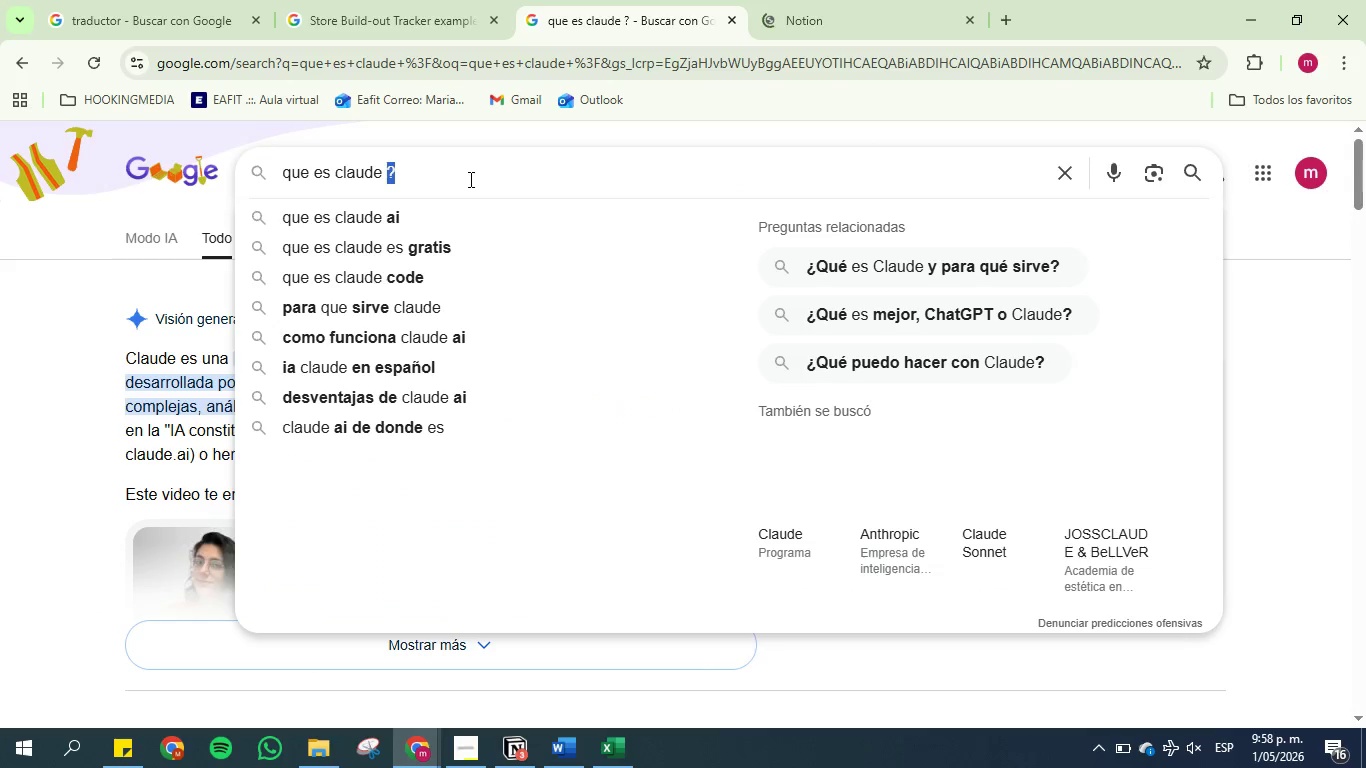 
triple_click([469, 179])
 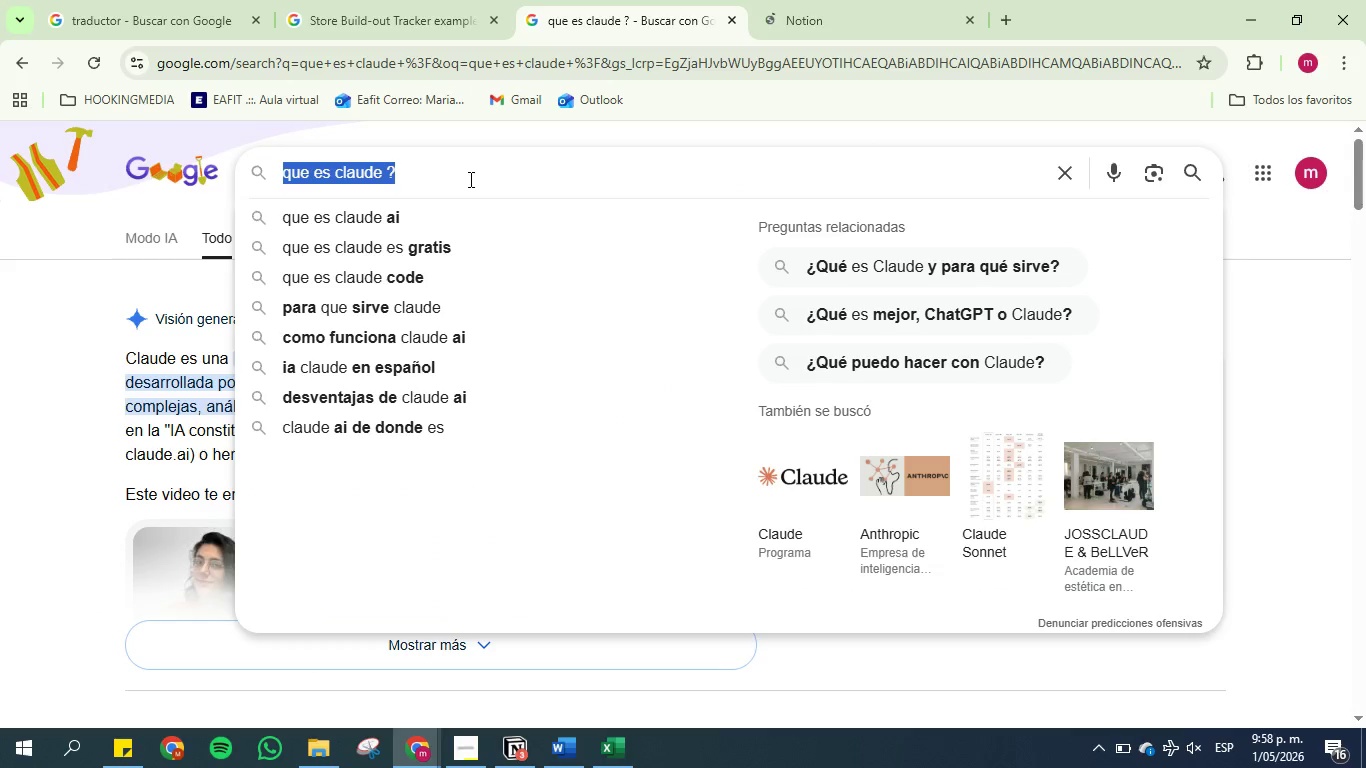 
key(Control+V)
 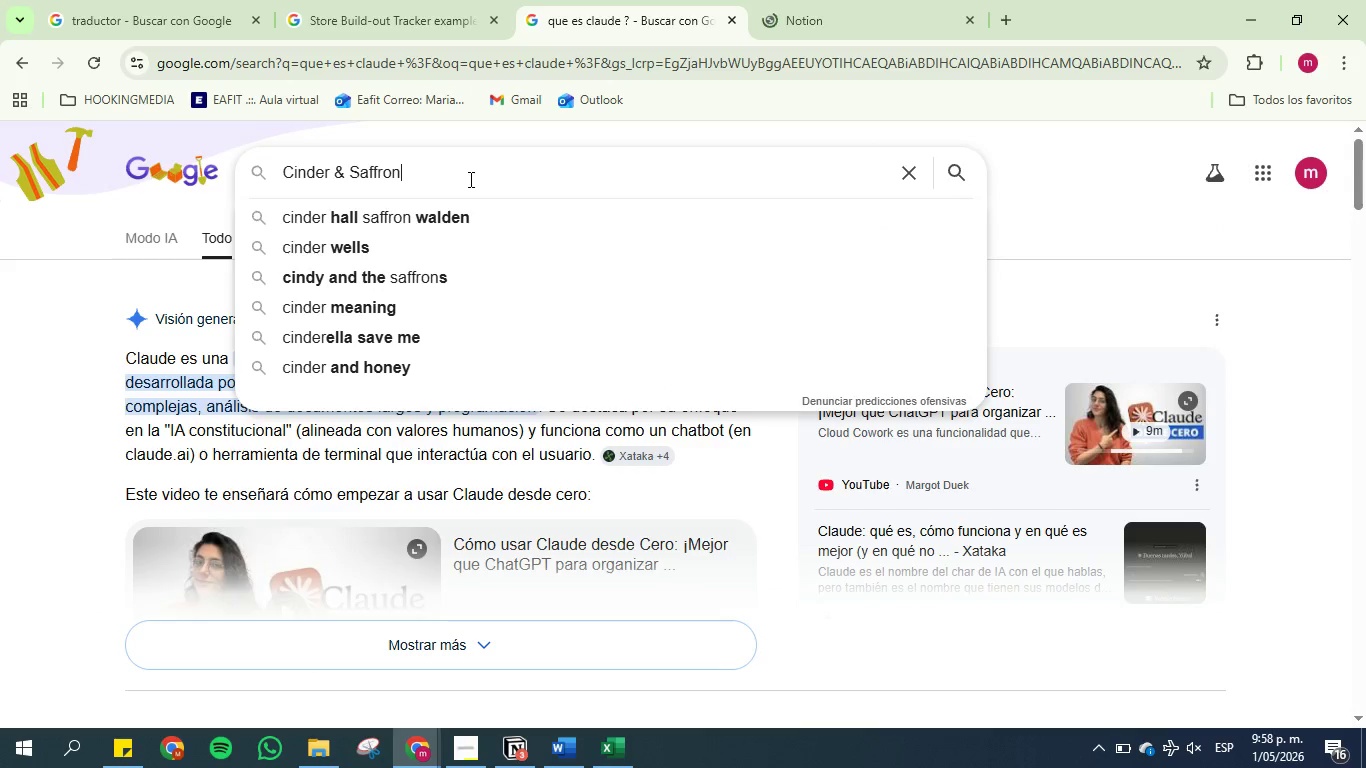 
key(Enter)
 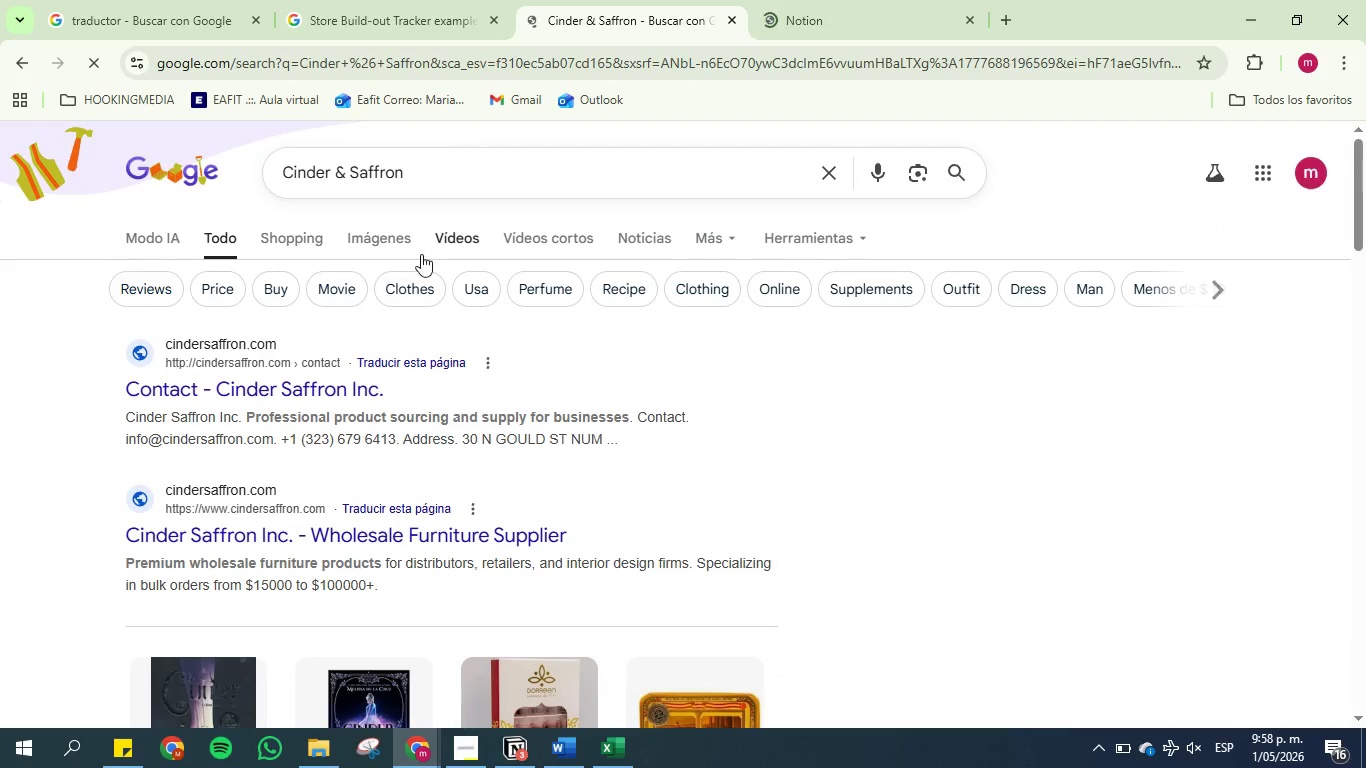 
scroll: coordinate [354, 349], scroll_direction: down, amount: 1.0
 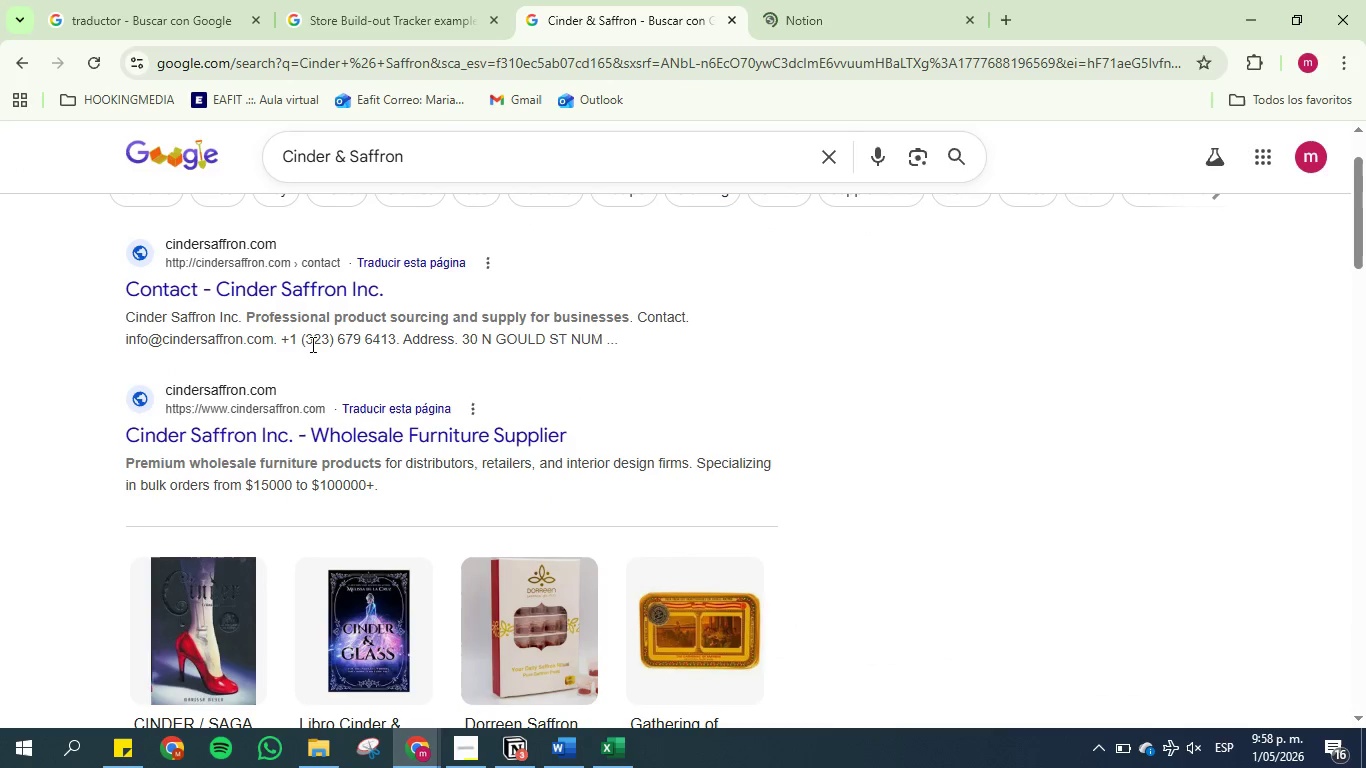 
scroll: coordinate [217, 224], scroll_direction: up, amount: 4.0
 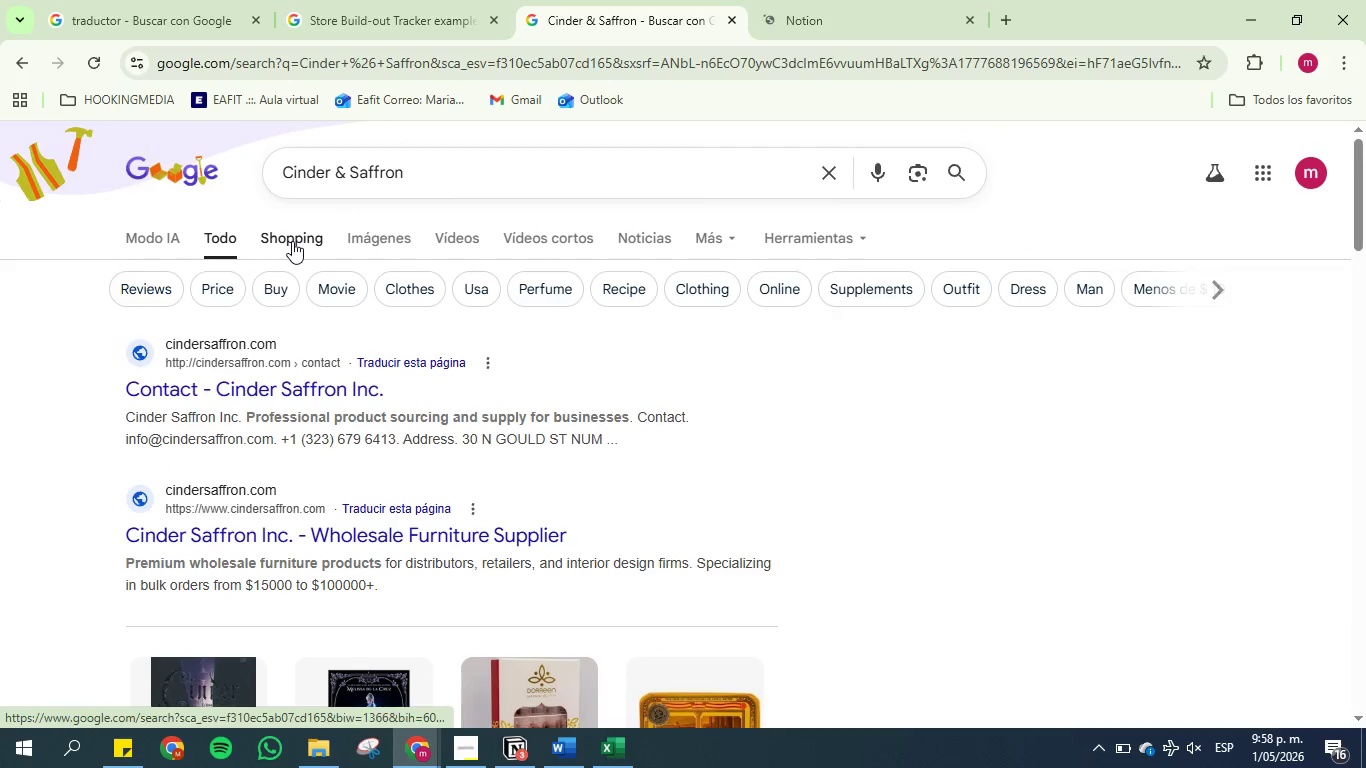 
left_click([382, 245])
 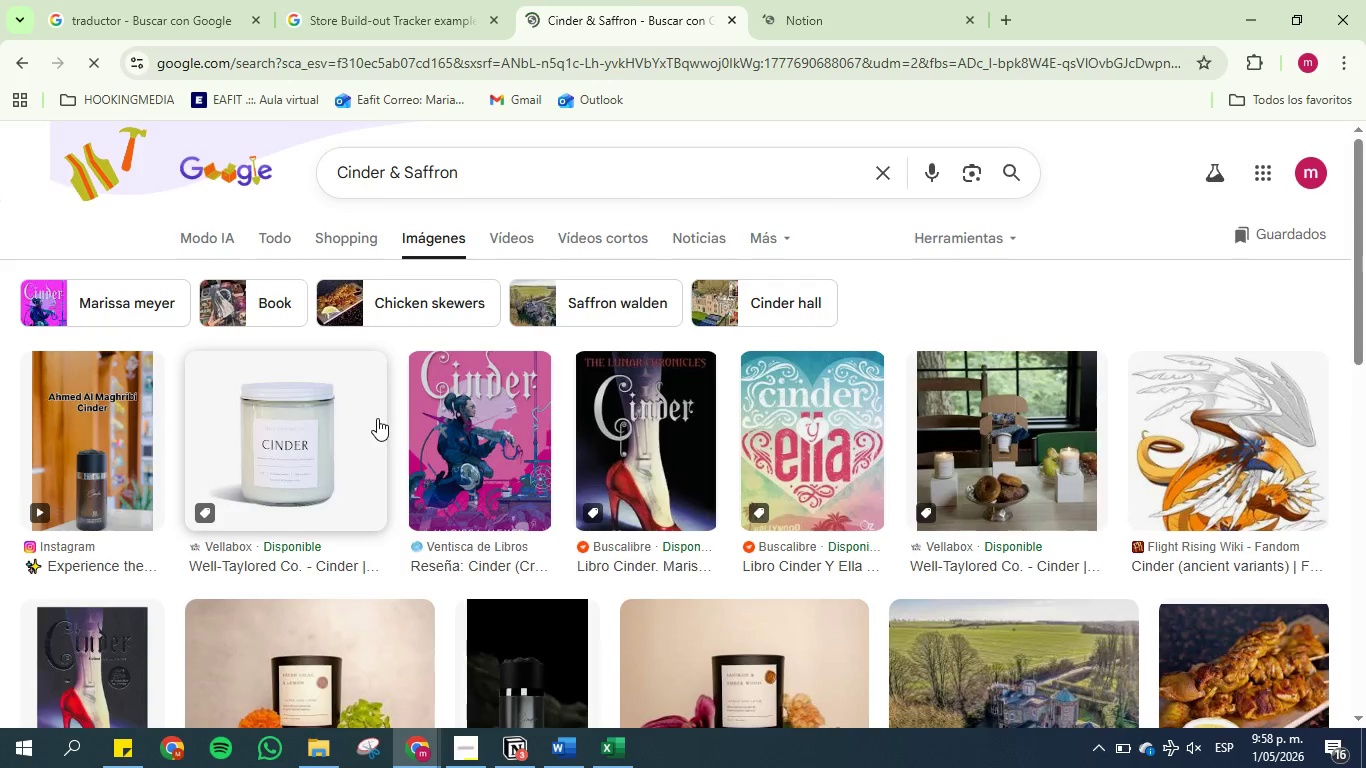 
scroll: coordinate [377, 417], scroll_direction: down, amount: 7.0
 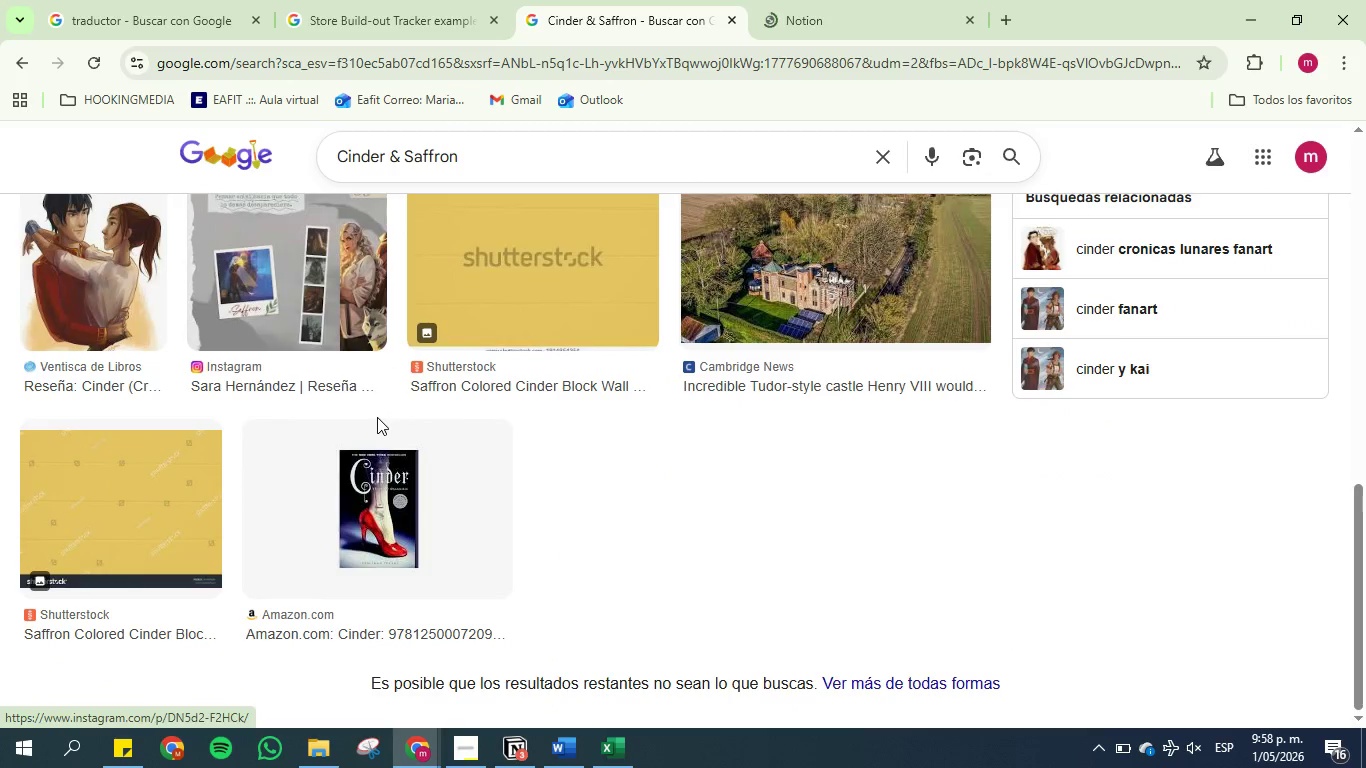 
left_click([513, 177])
 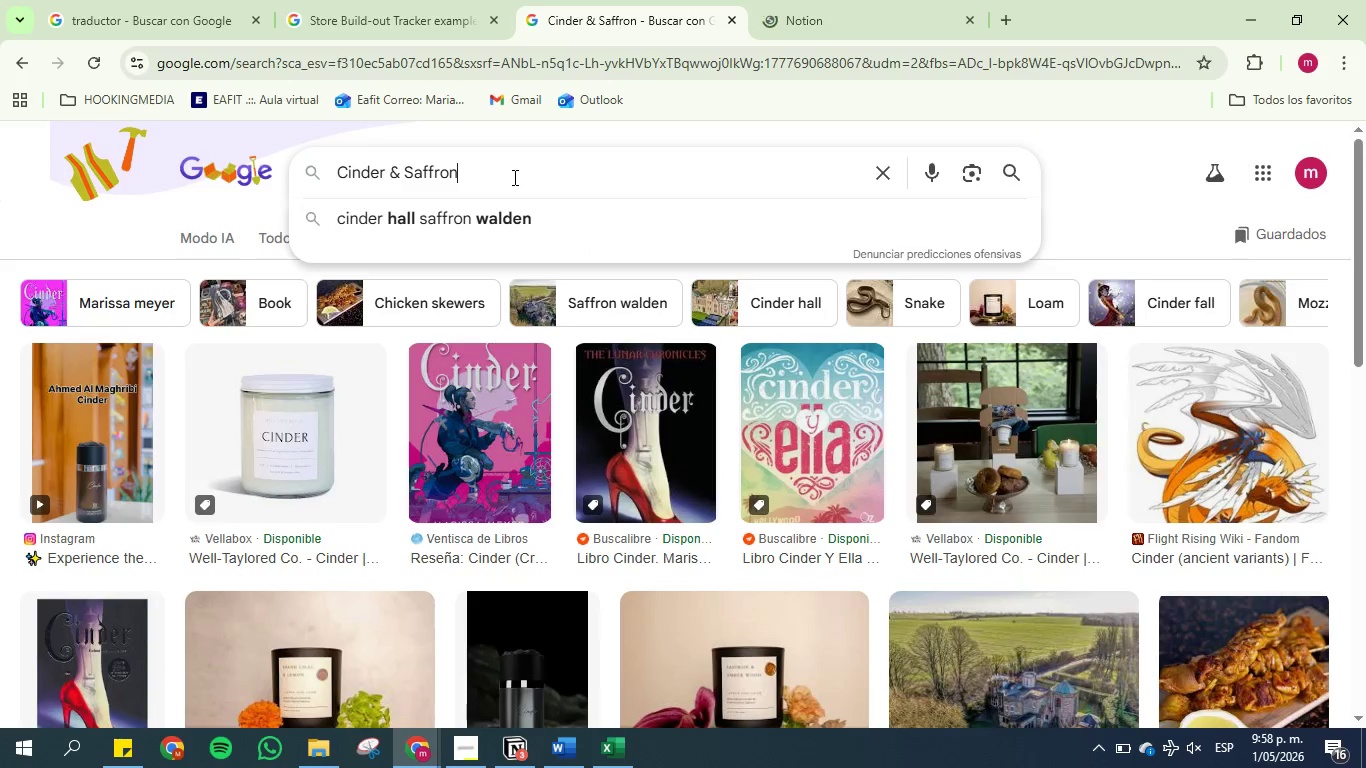 
scroll: coordinate [431, 358], scroll_direction: up, amount: 8.0
 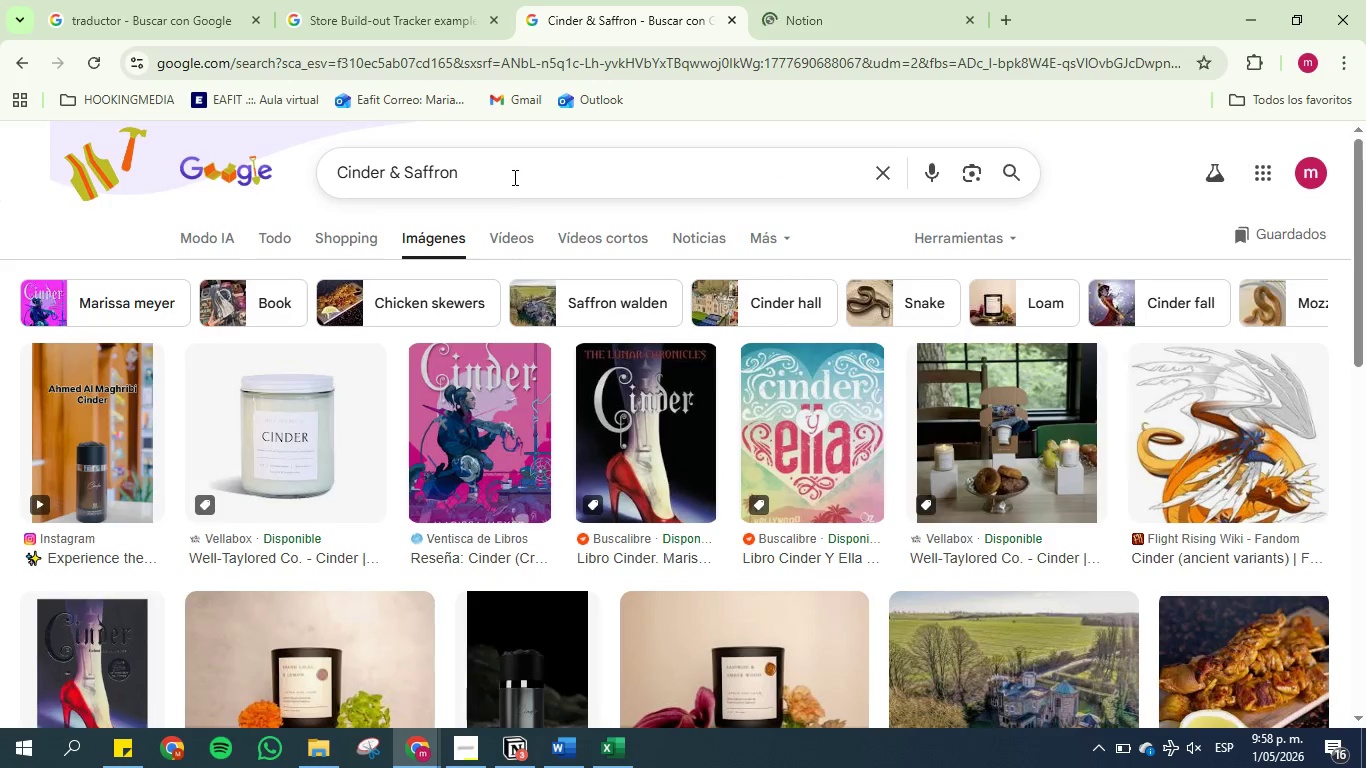 
type( que emoji puedo usar oara representarlo )
 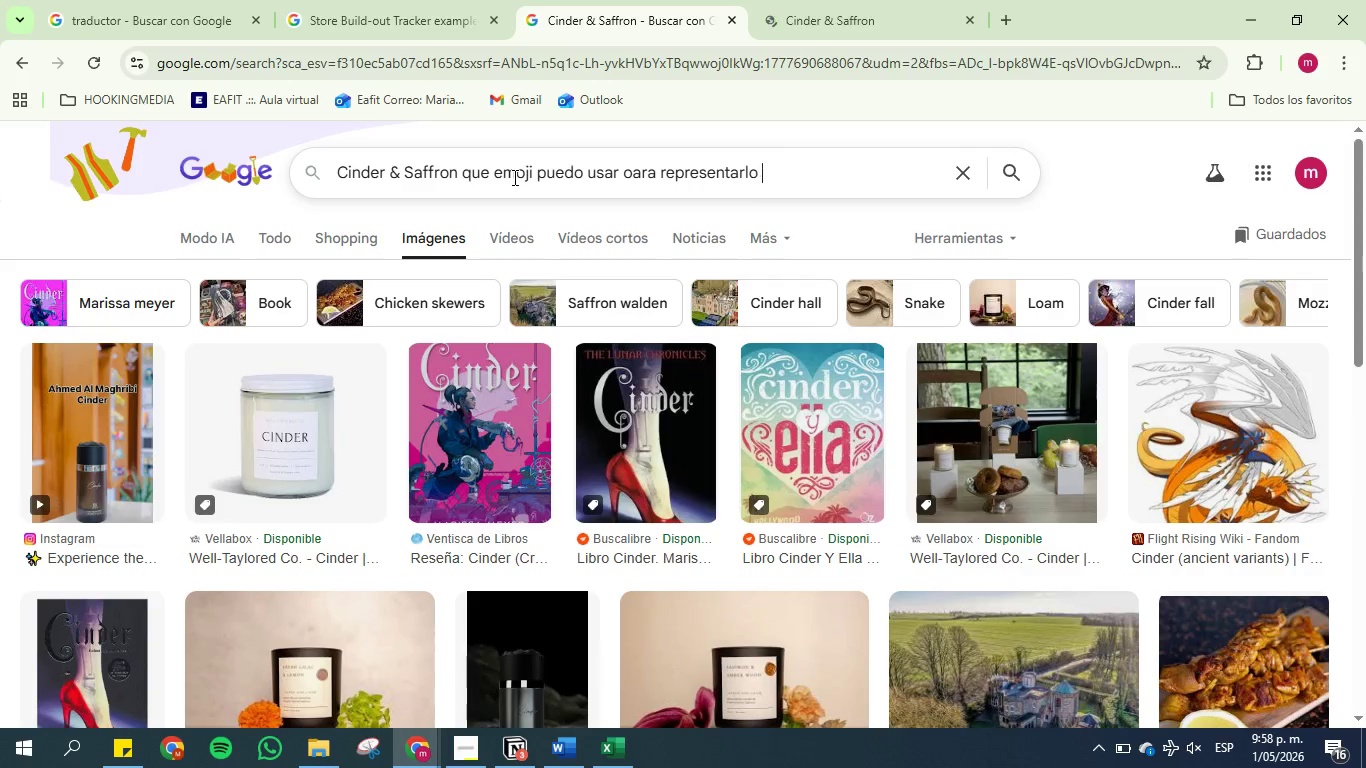 
key(Enter)
 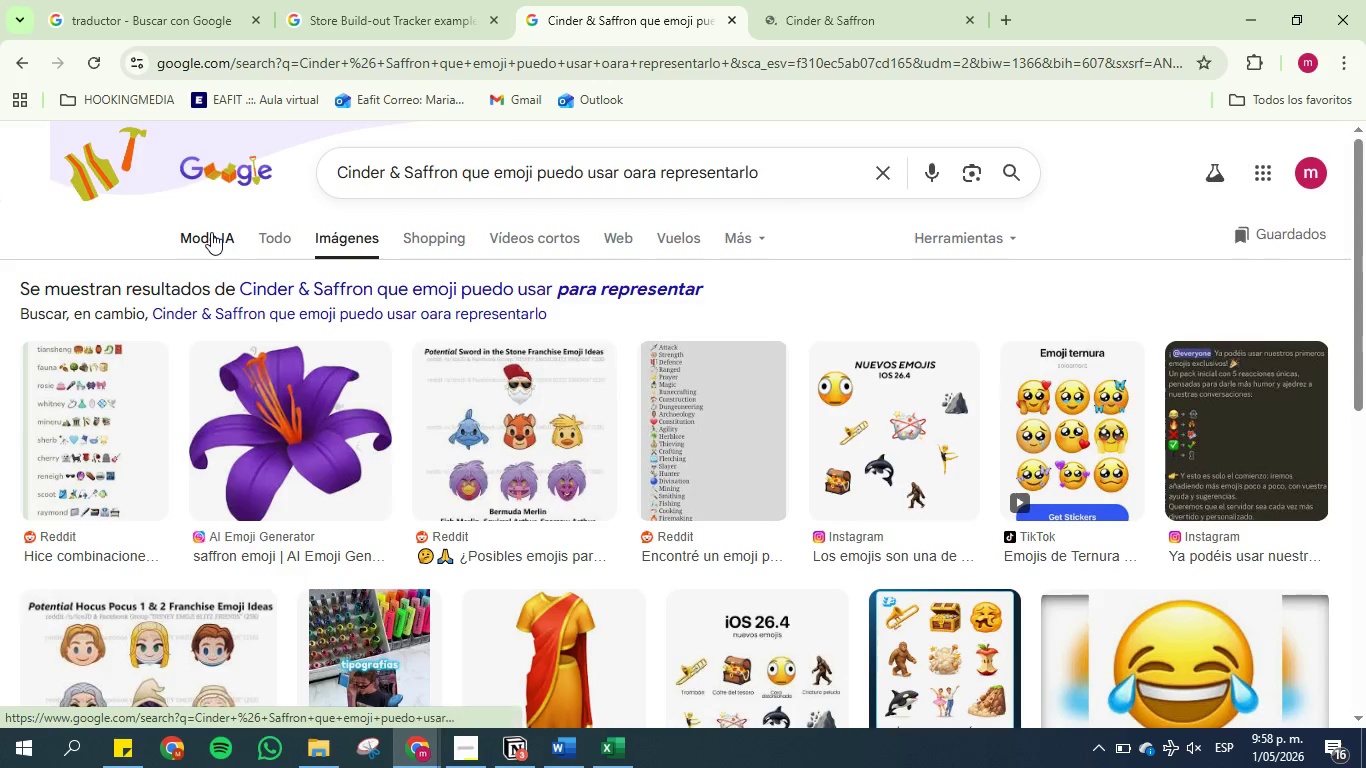 
wait(5.44)
 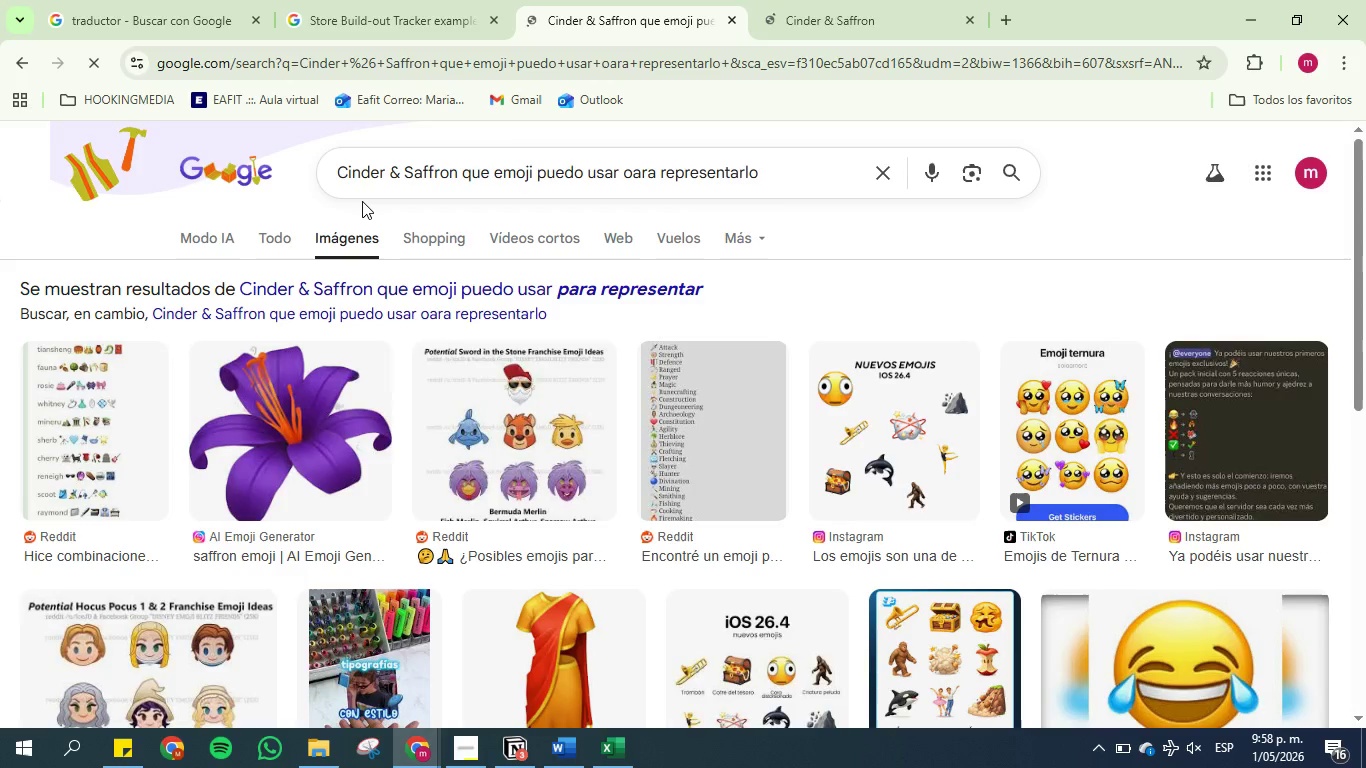 
scroll: coordinate [400, 372], scroll_direction: down, amount: 2.0
 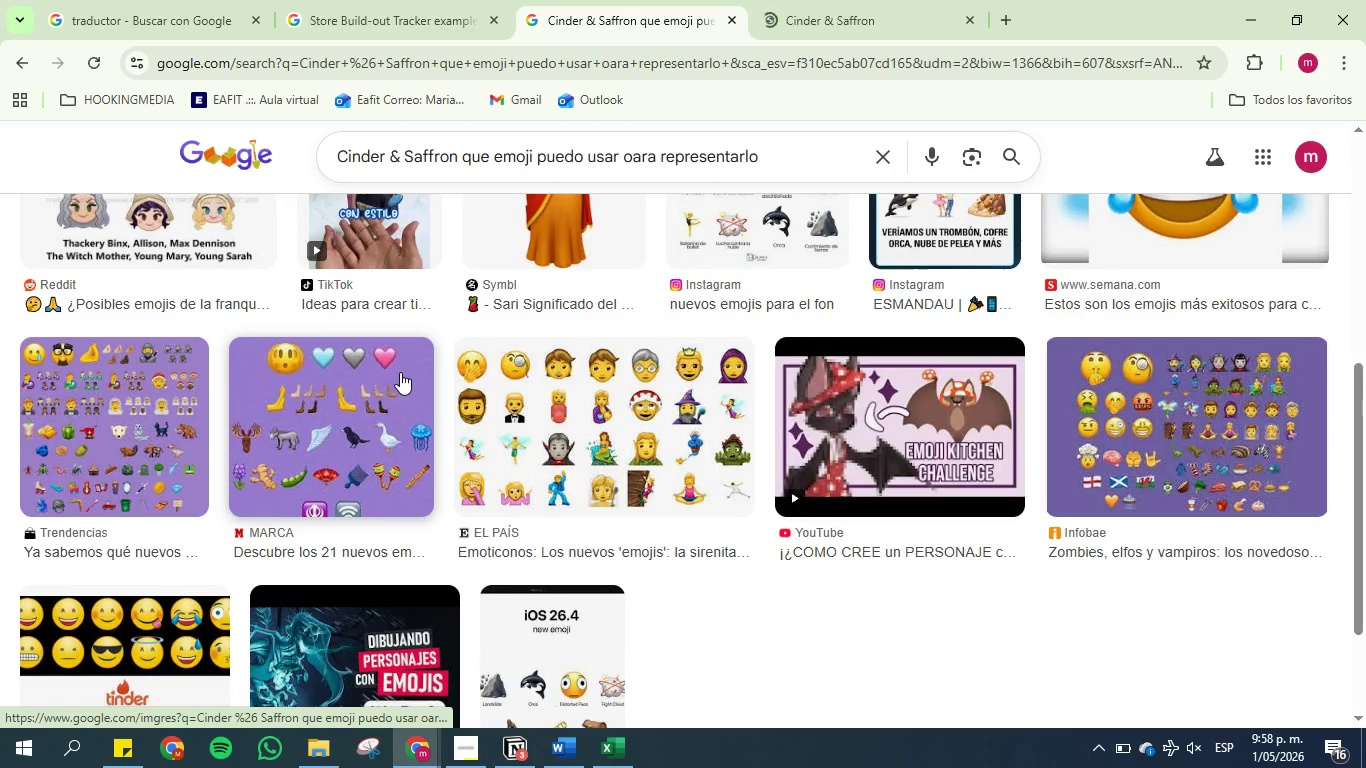 
scroll: coordinate [400, 372], scroll_direction: up, amount: 6.0
 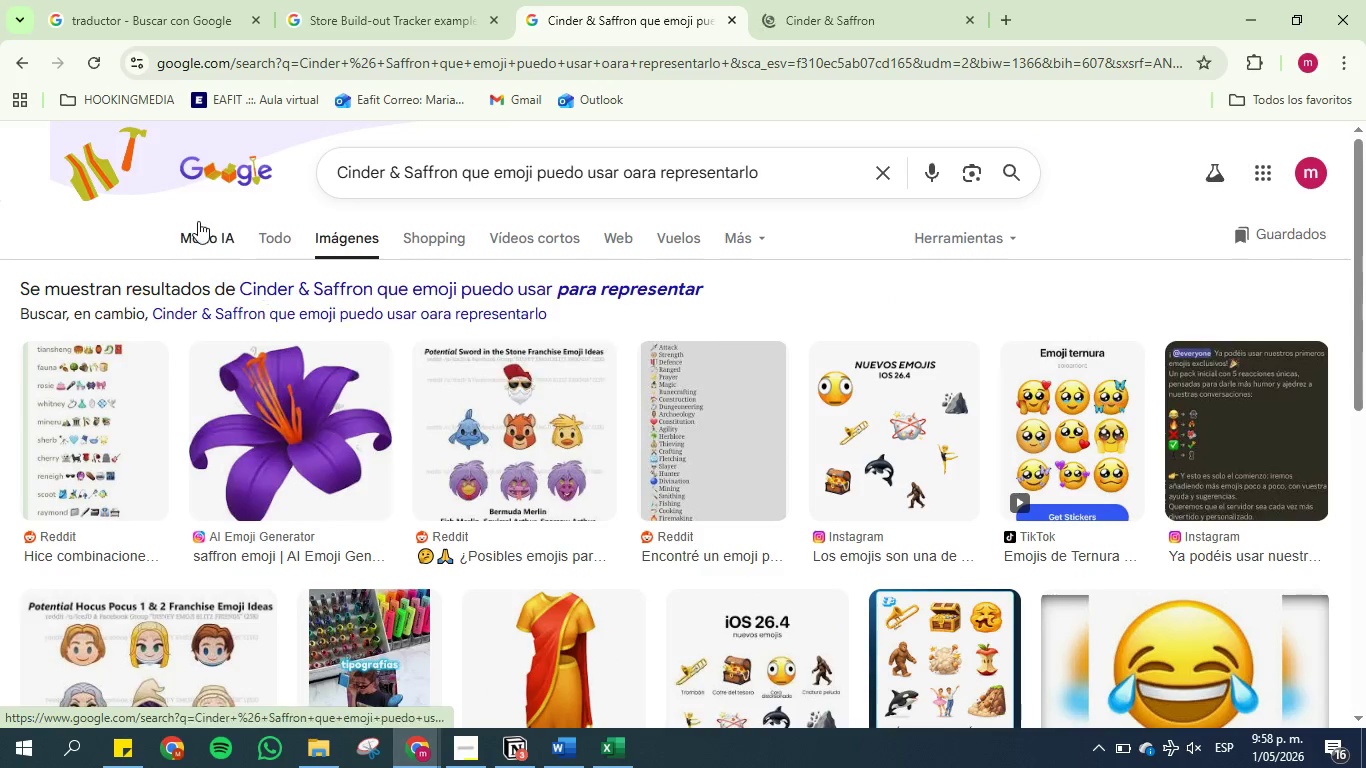 
left_click([198, 219])
 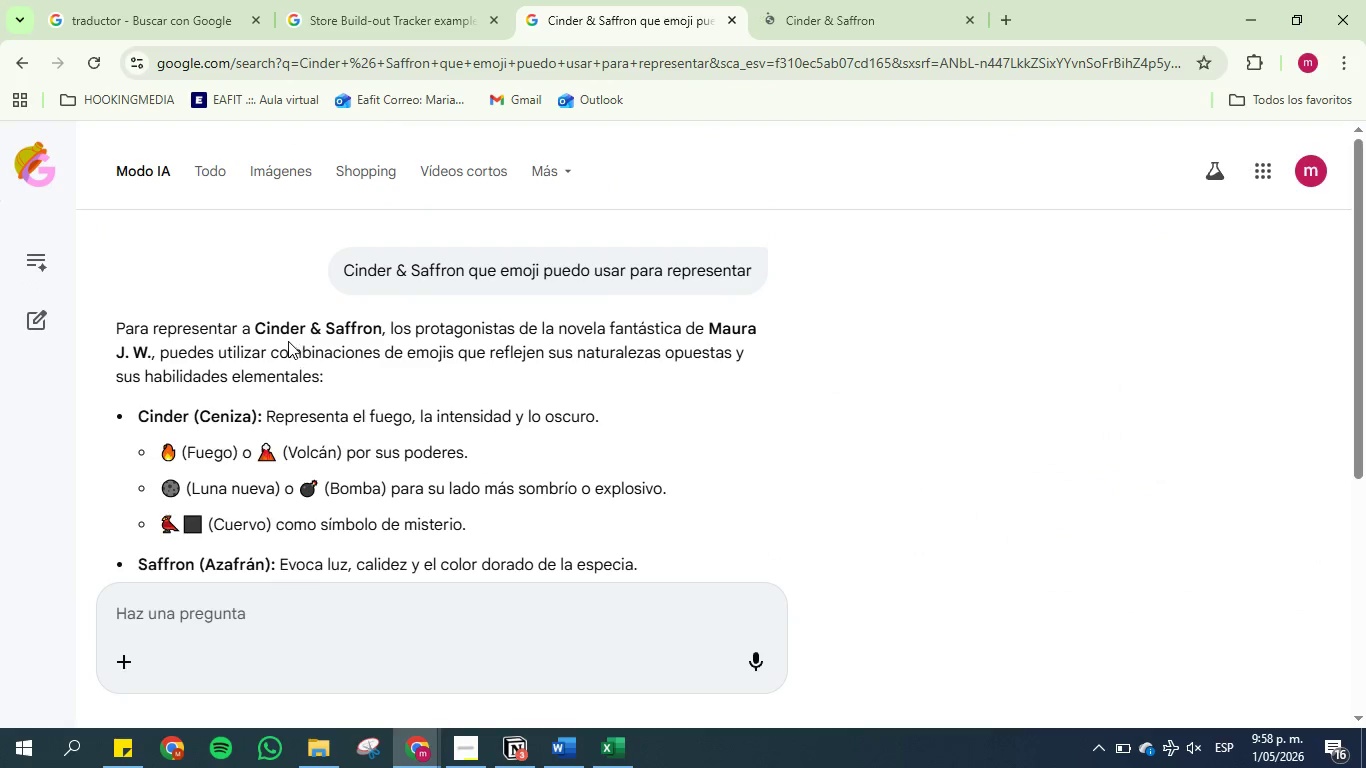 
scroll: coordinate [289, 361], scroll_direction: down, amount: 1.0
 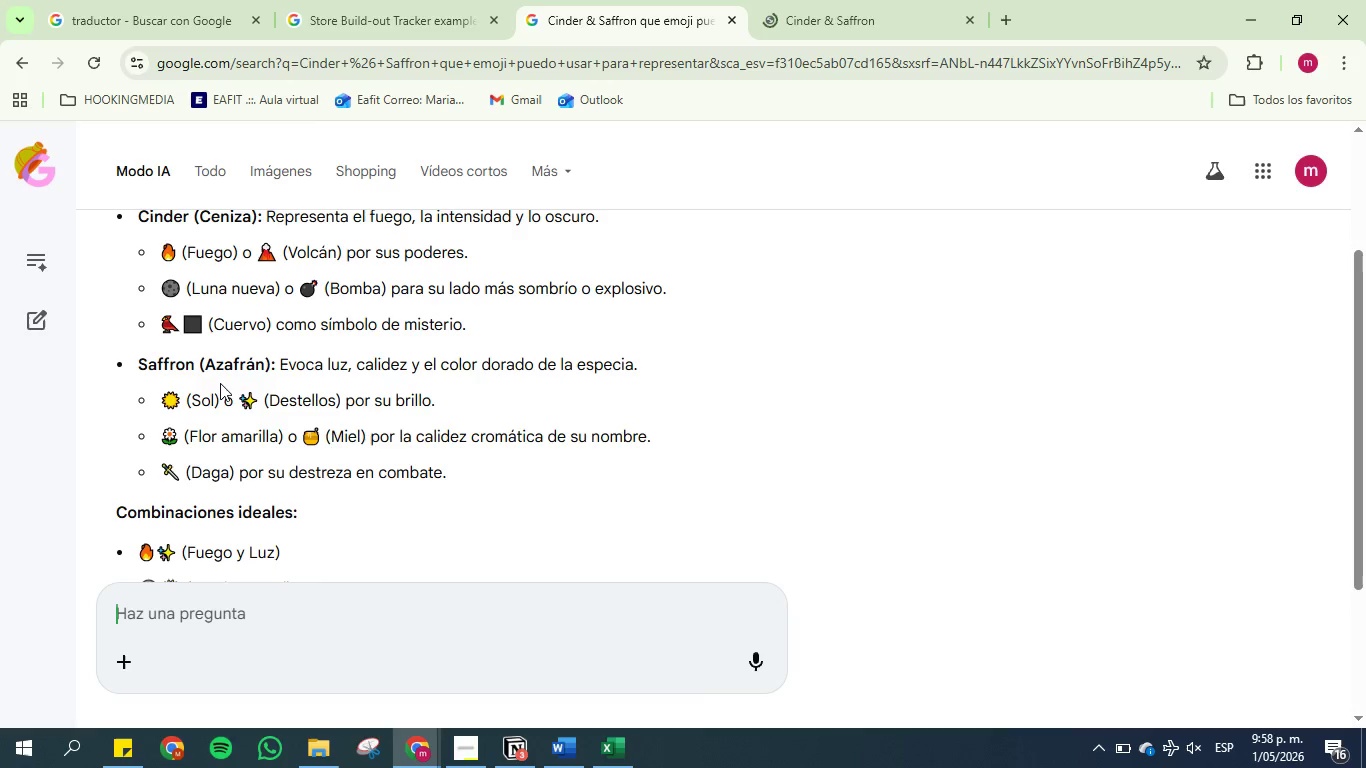 
wait(6.08)
 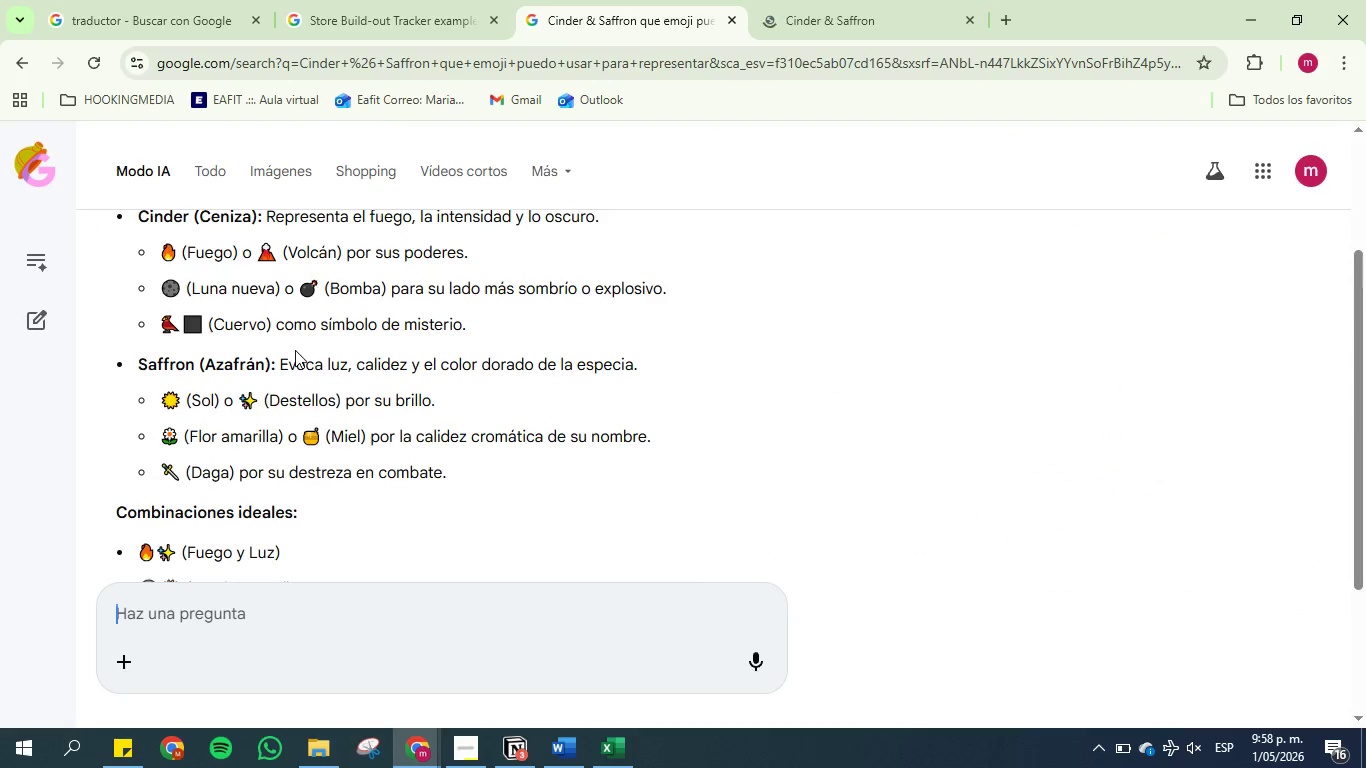 
scroll: coordinate [220, 383], scroll_direction: down, amount: 7.0
 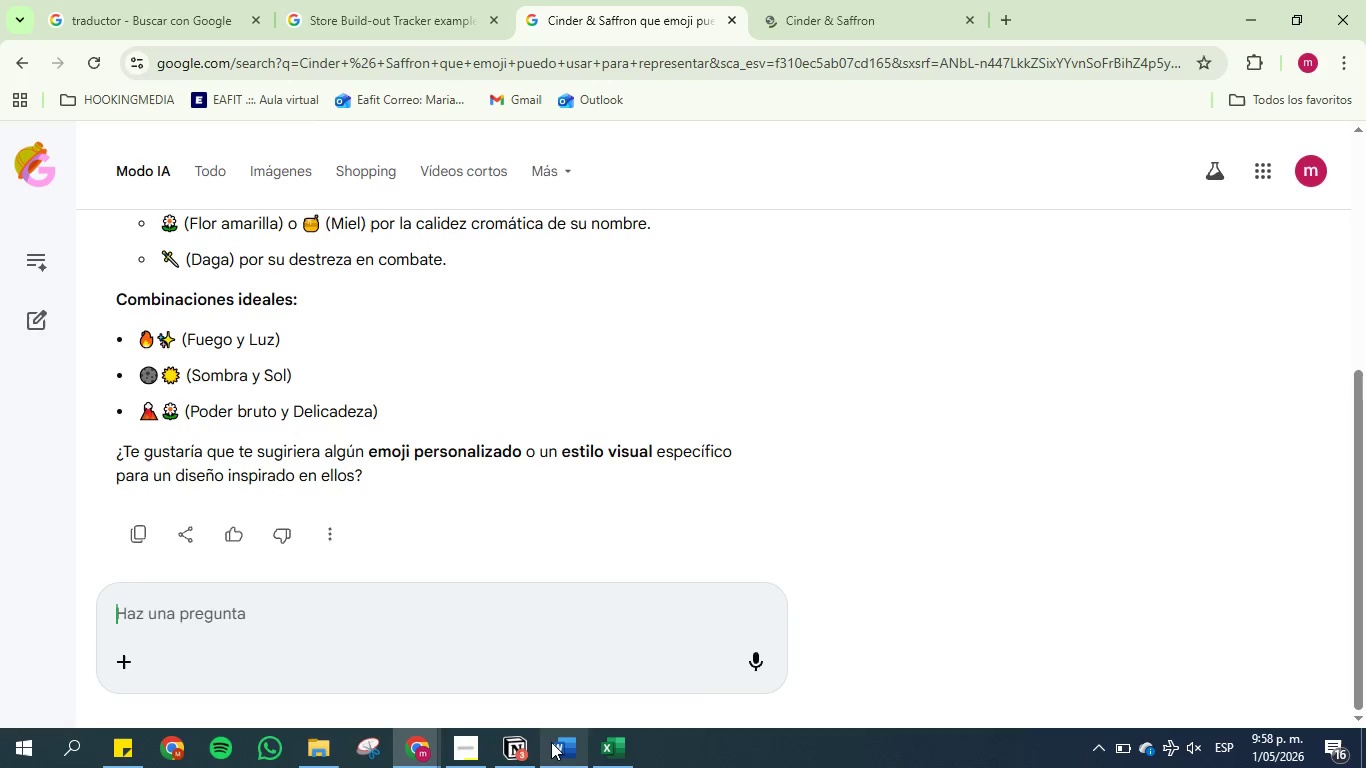 
left_click([551, 742])
 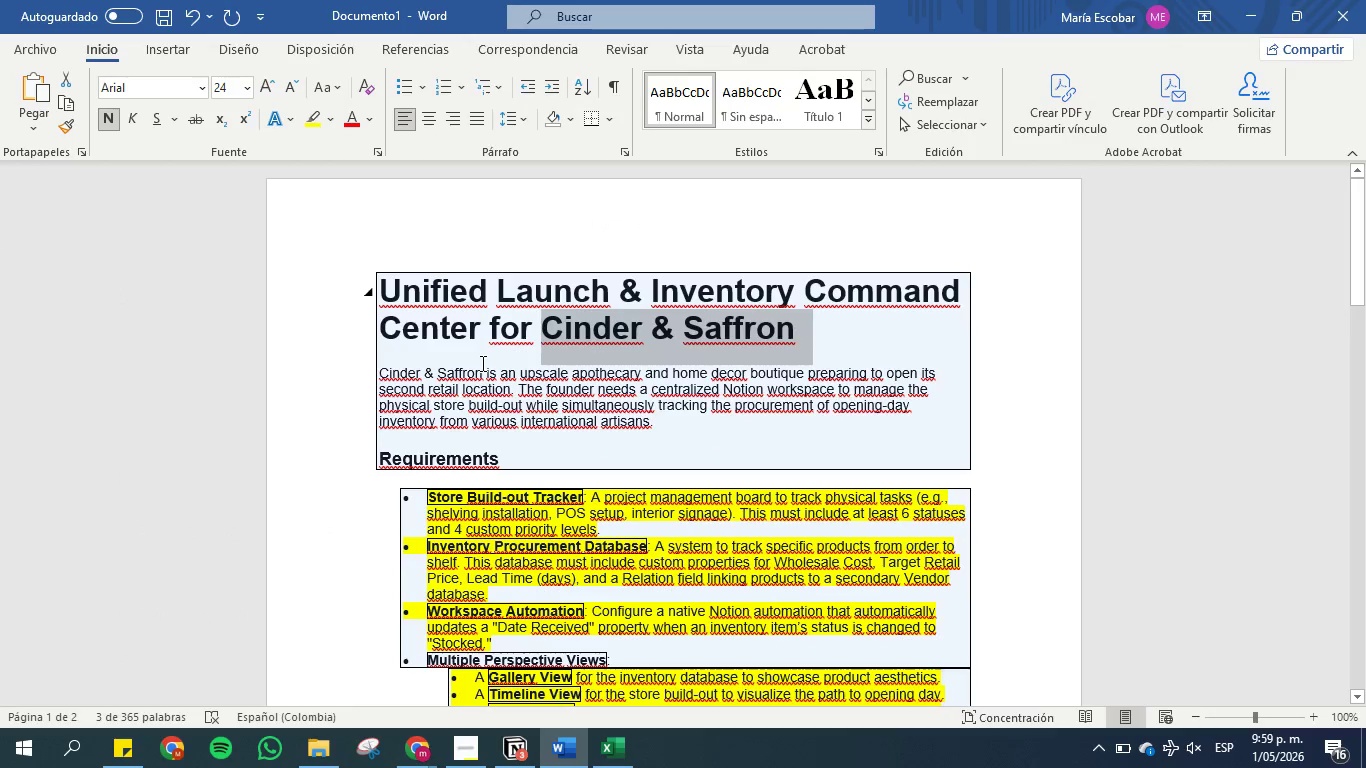 
left_click([477, 363])
 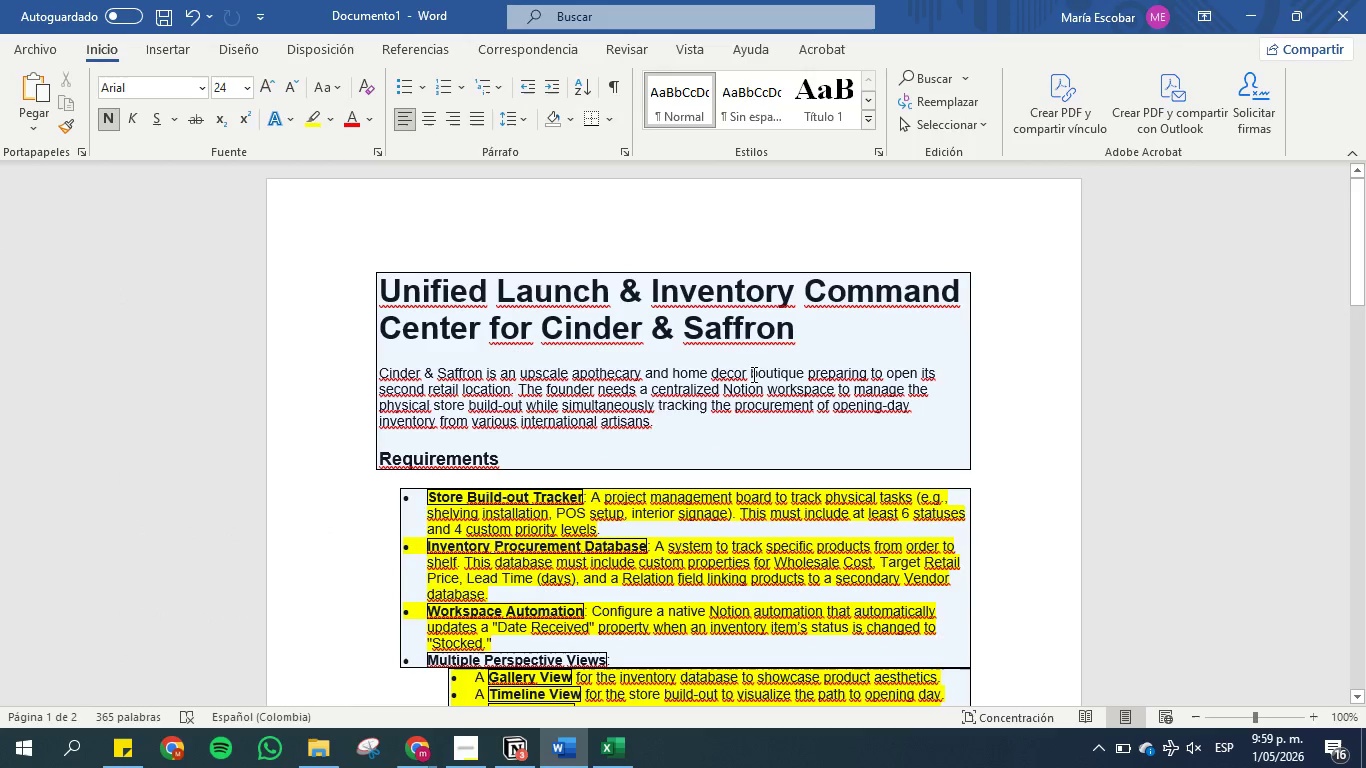 
left_click_drag(start_coordinate=[805, 372], to_coordinate=[355, 375])
 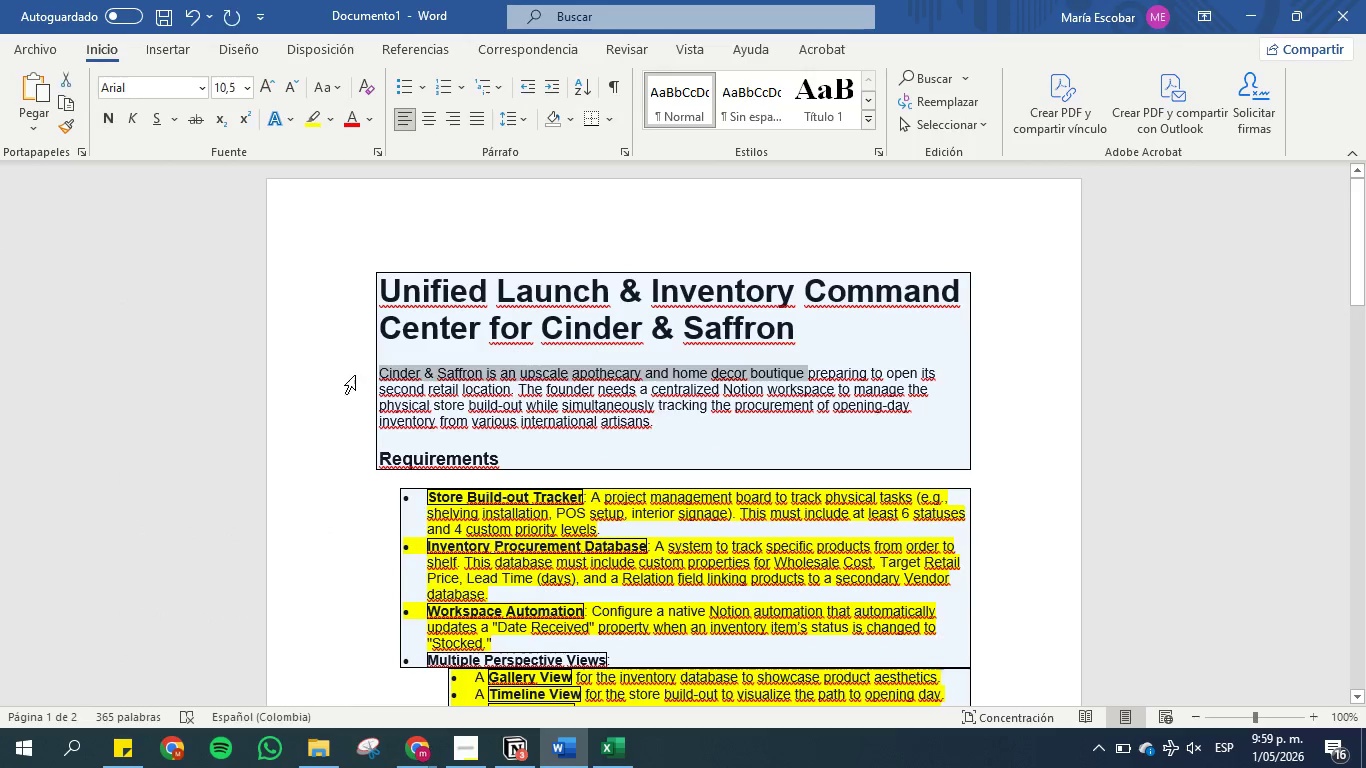 
key(Control+C)
 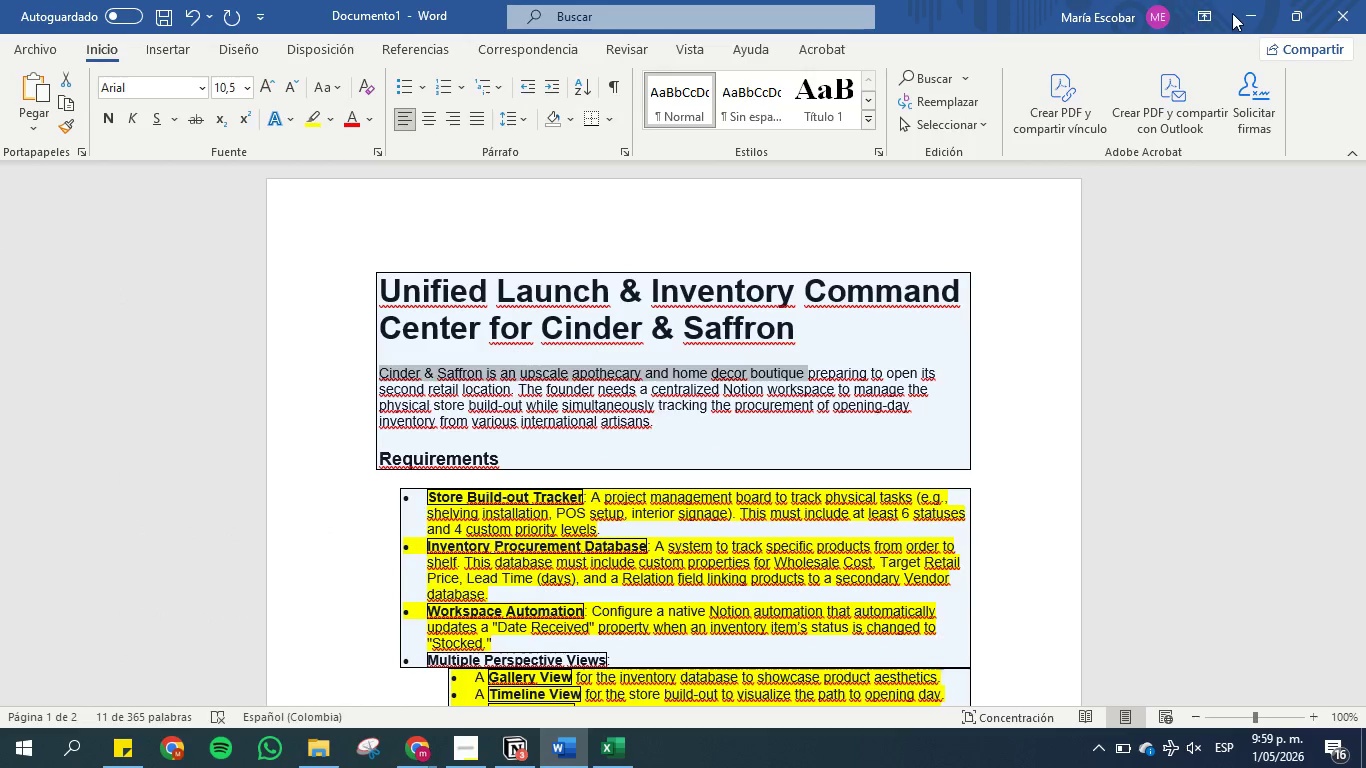 
left_click([1248, 16])
 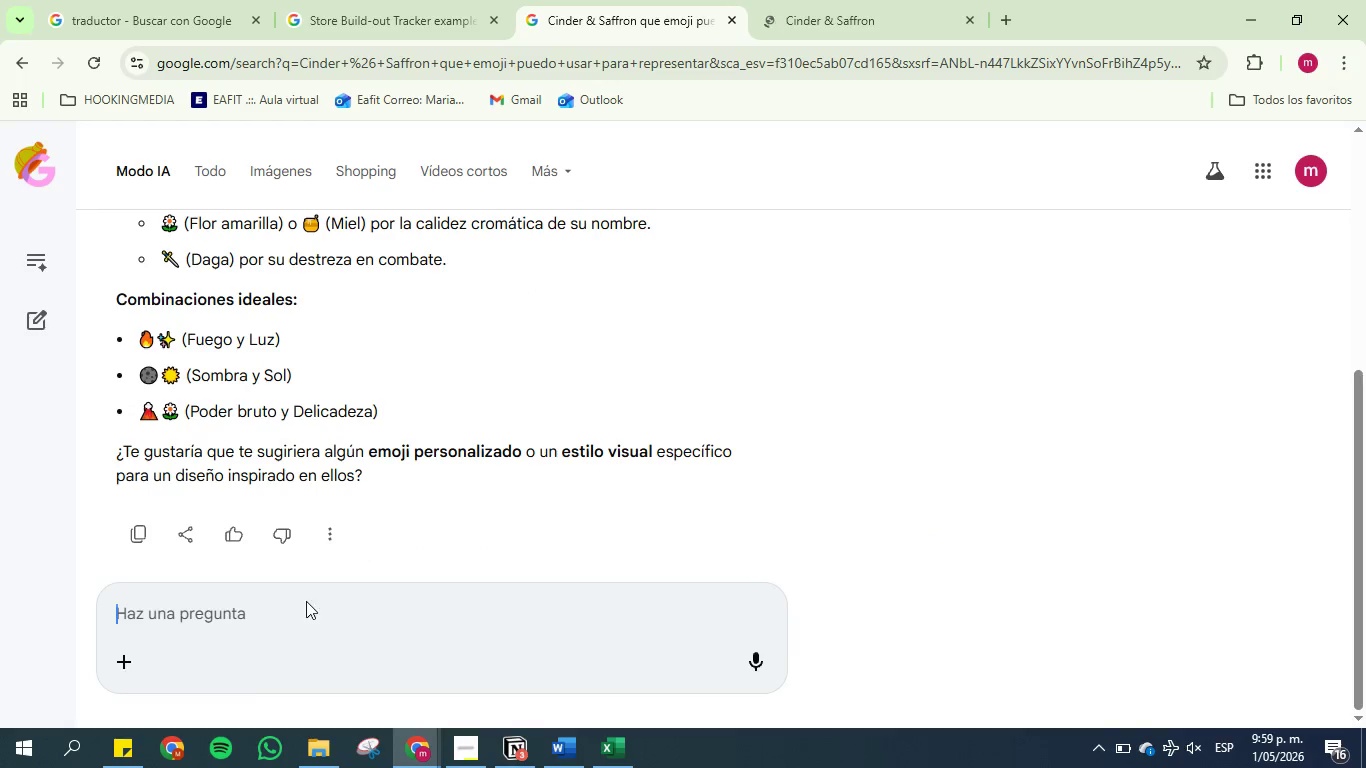 
left_click([294, 612])
 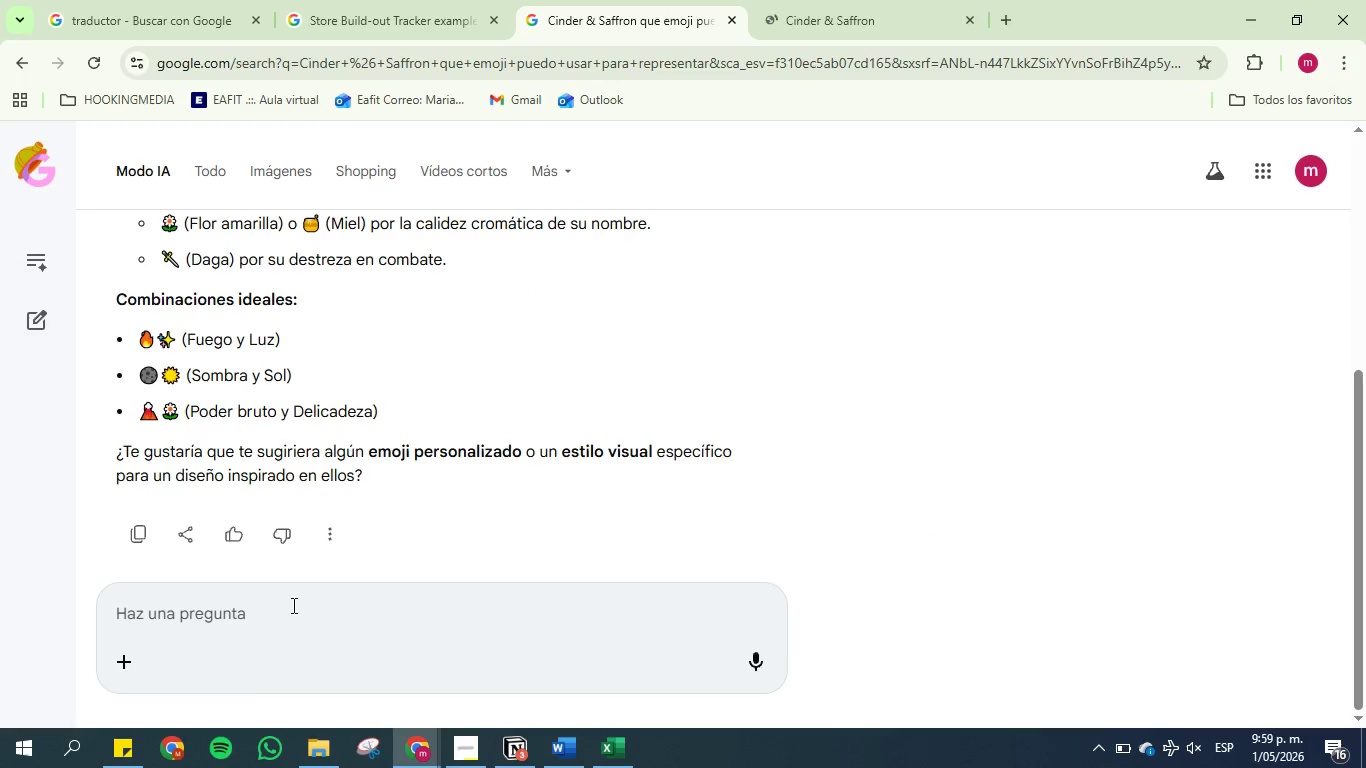 
key(Control+V)
 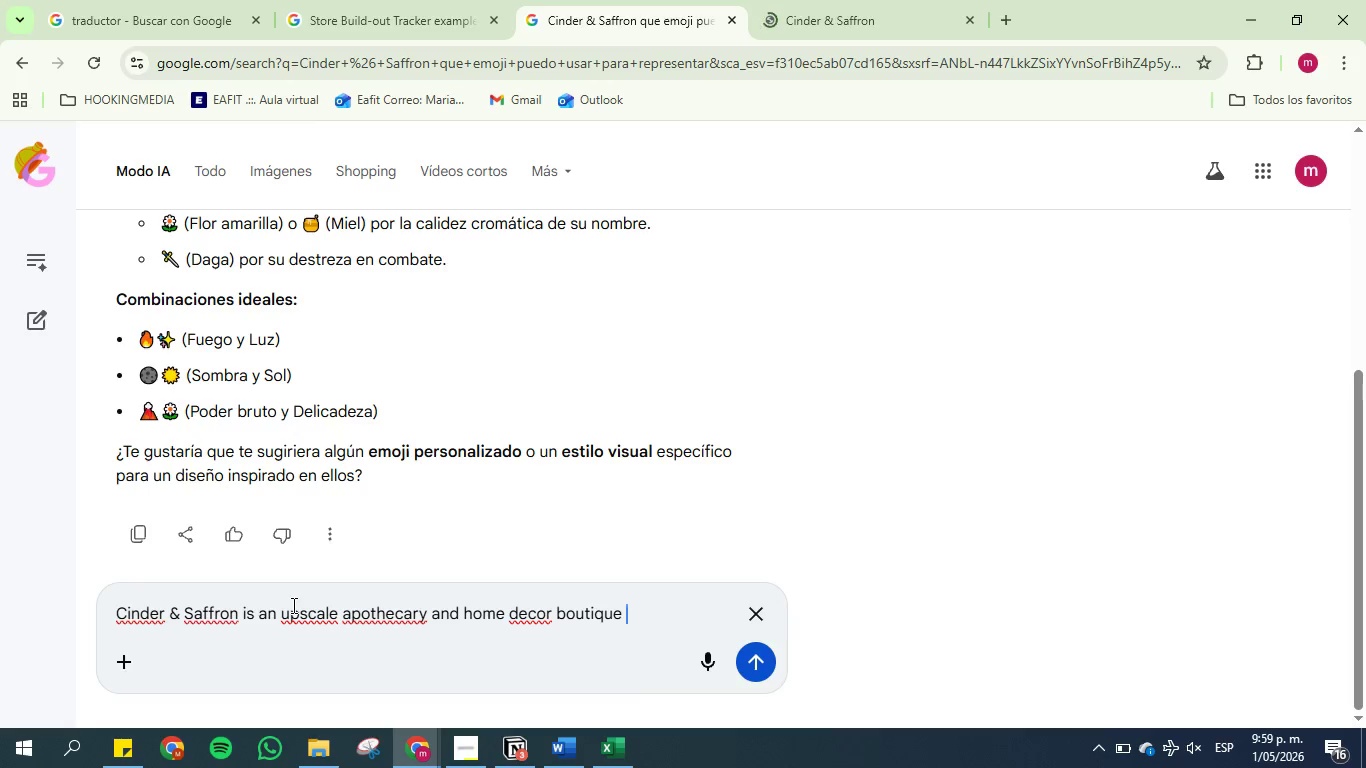 
key(Shift+Enter)
 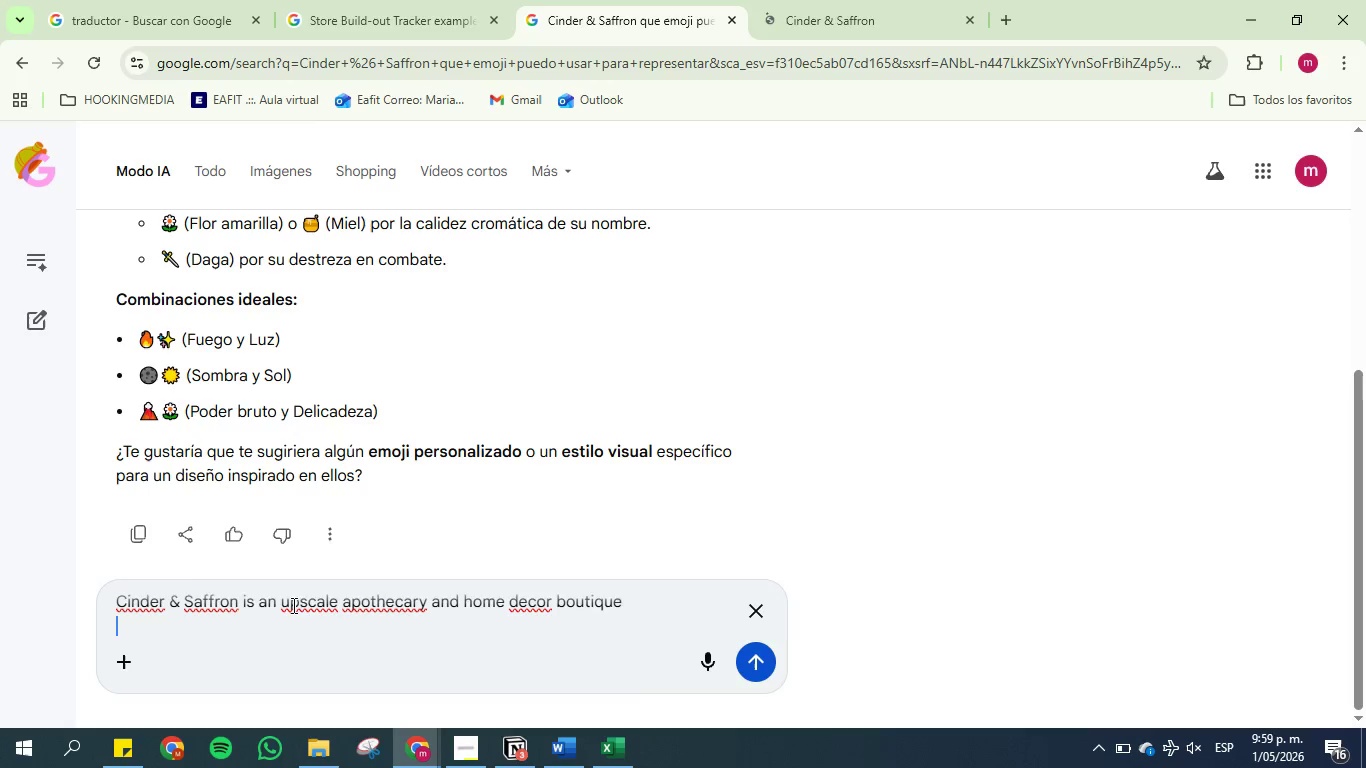 
key(Shift+Enter)
 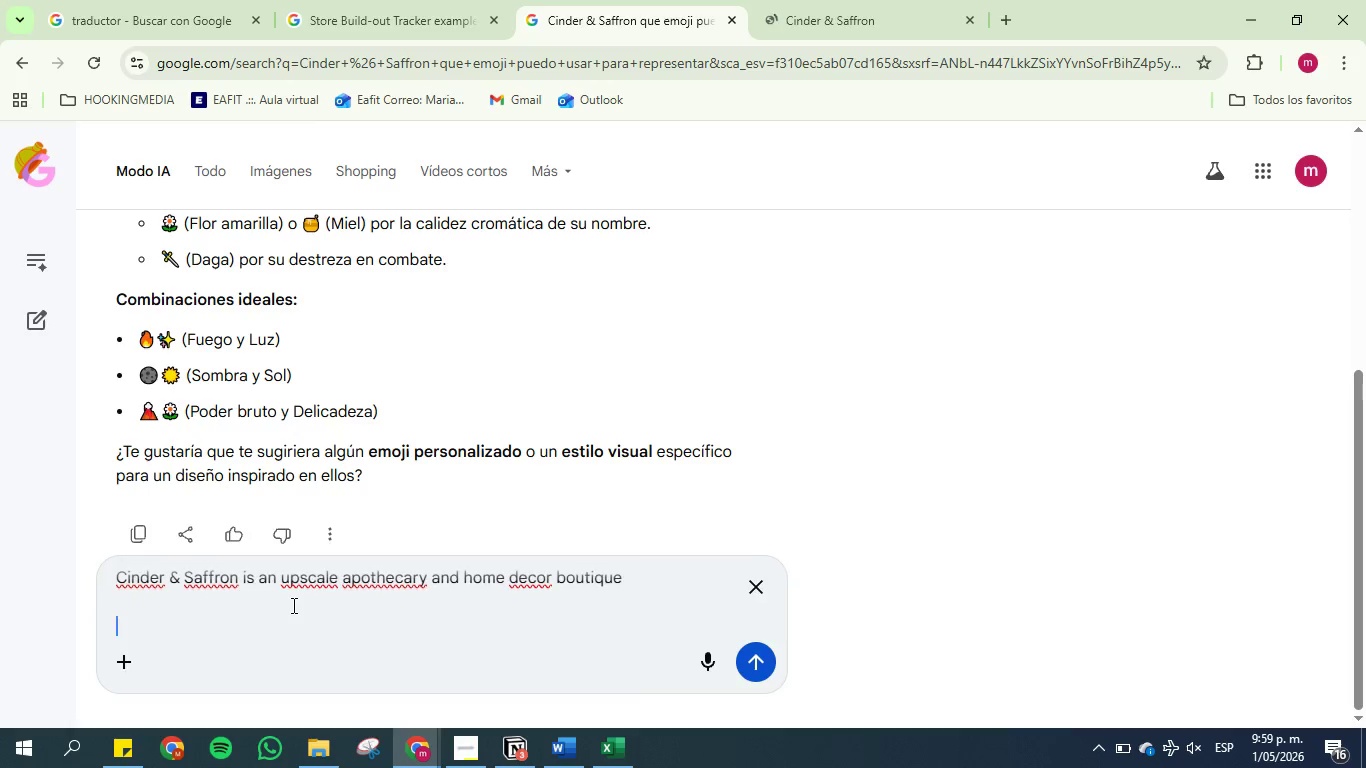 
type(Da un emoji para representar esto )
 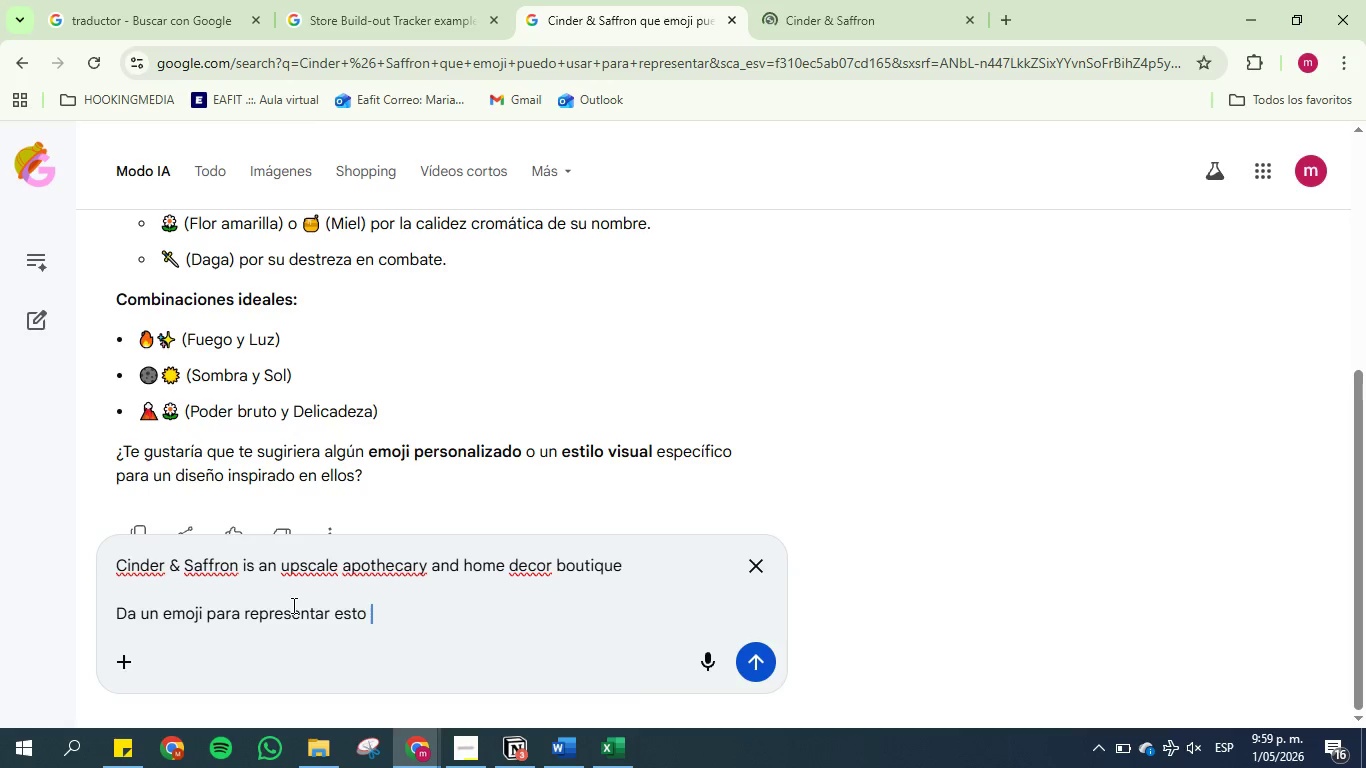 
key(Enter)
 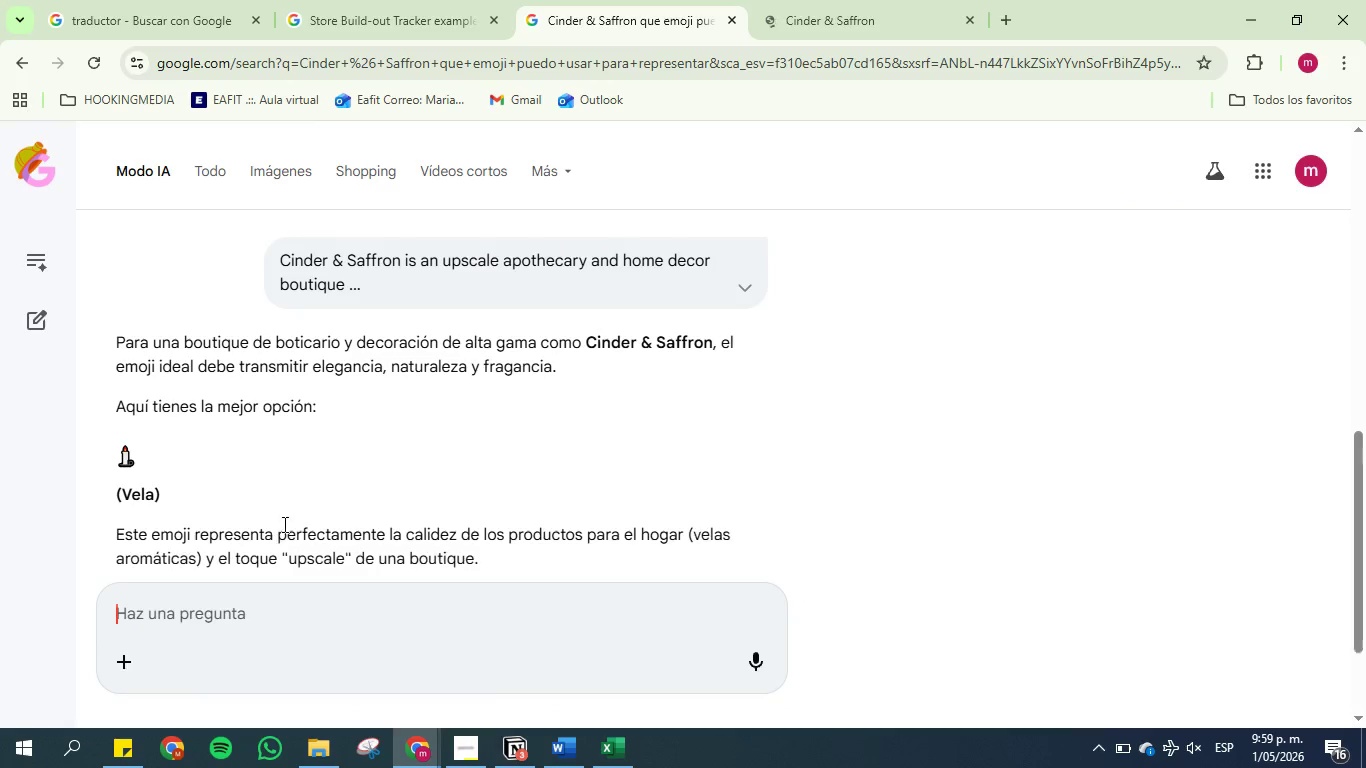 
scroll: coordinate [230, 435], scroll_direction: down, amount: 1.0
 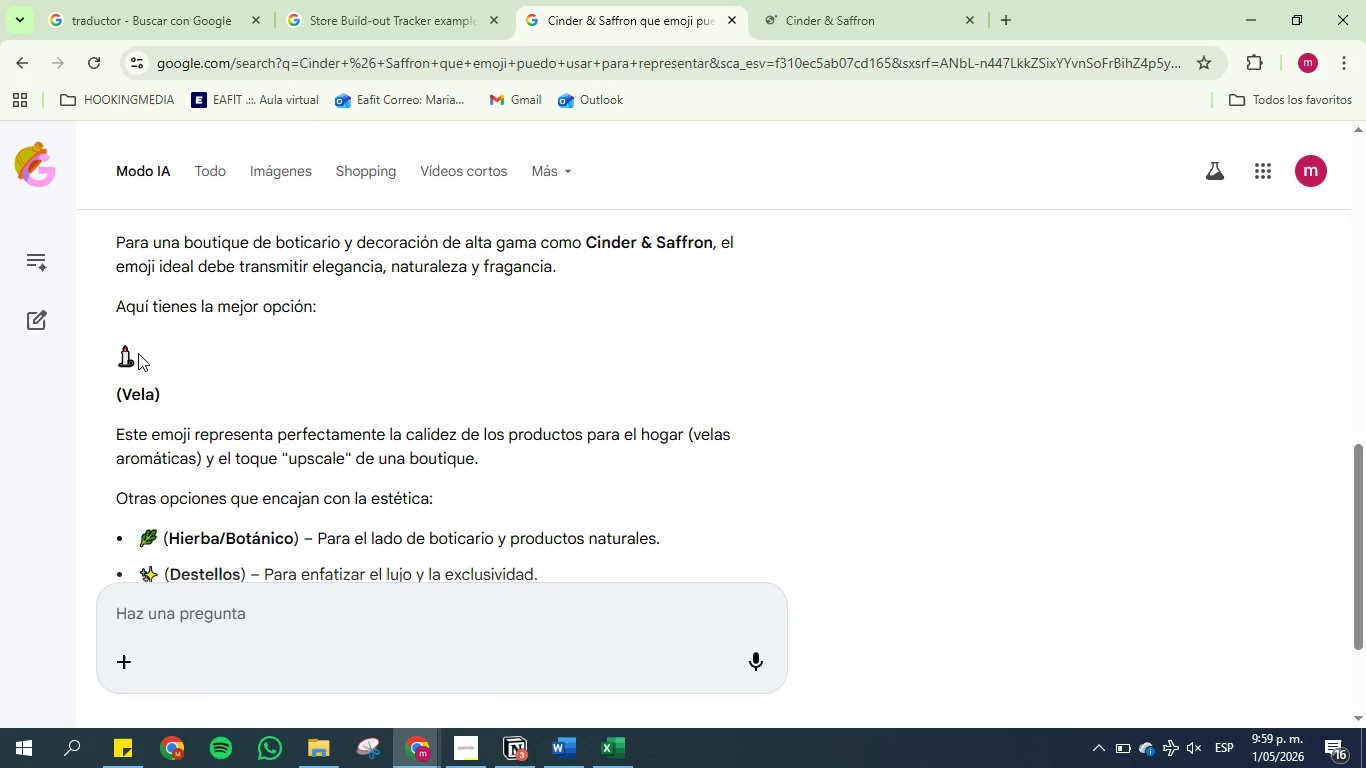 
left_click_drag(start_coordinate=[138, 353], to_coordinate=[122, 353])
 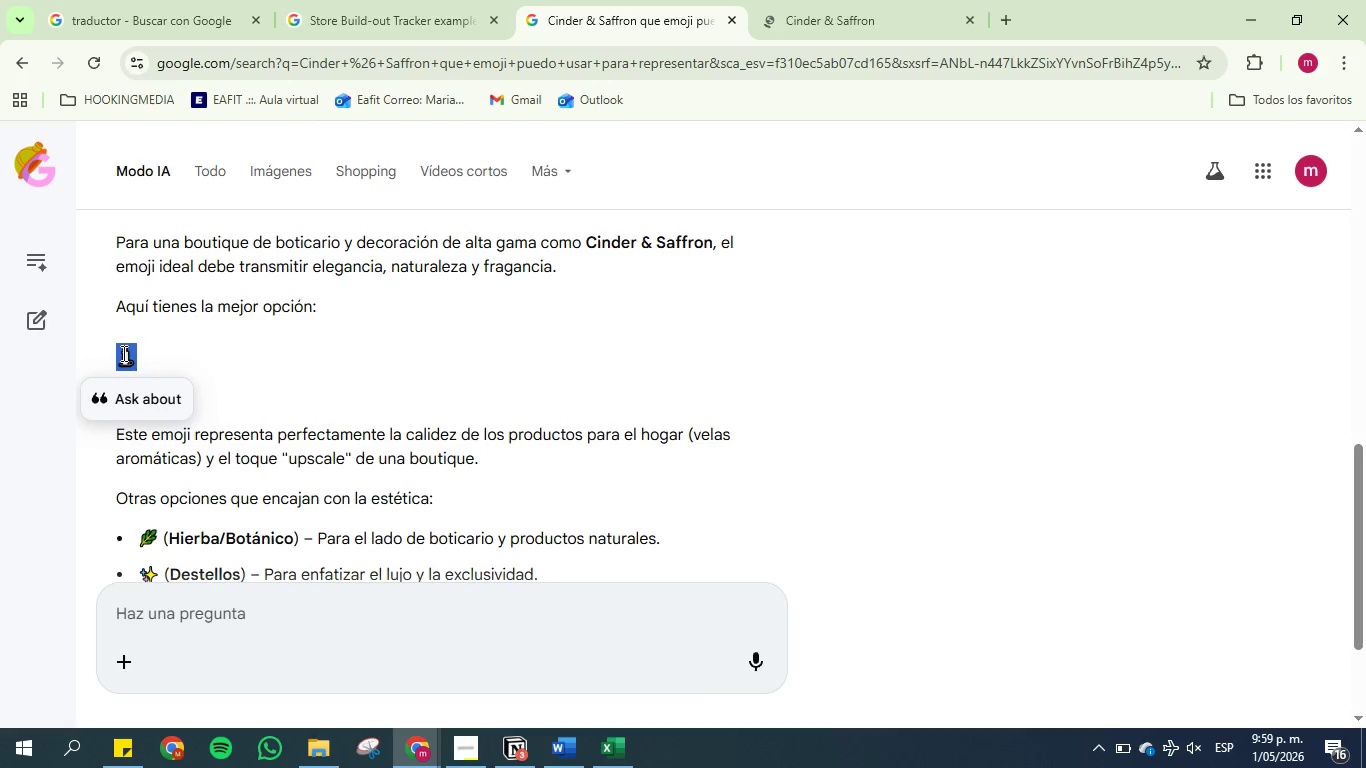 
key(Control+C)
 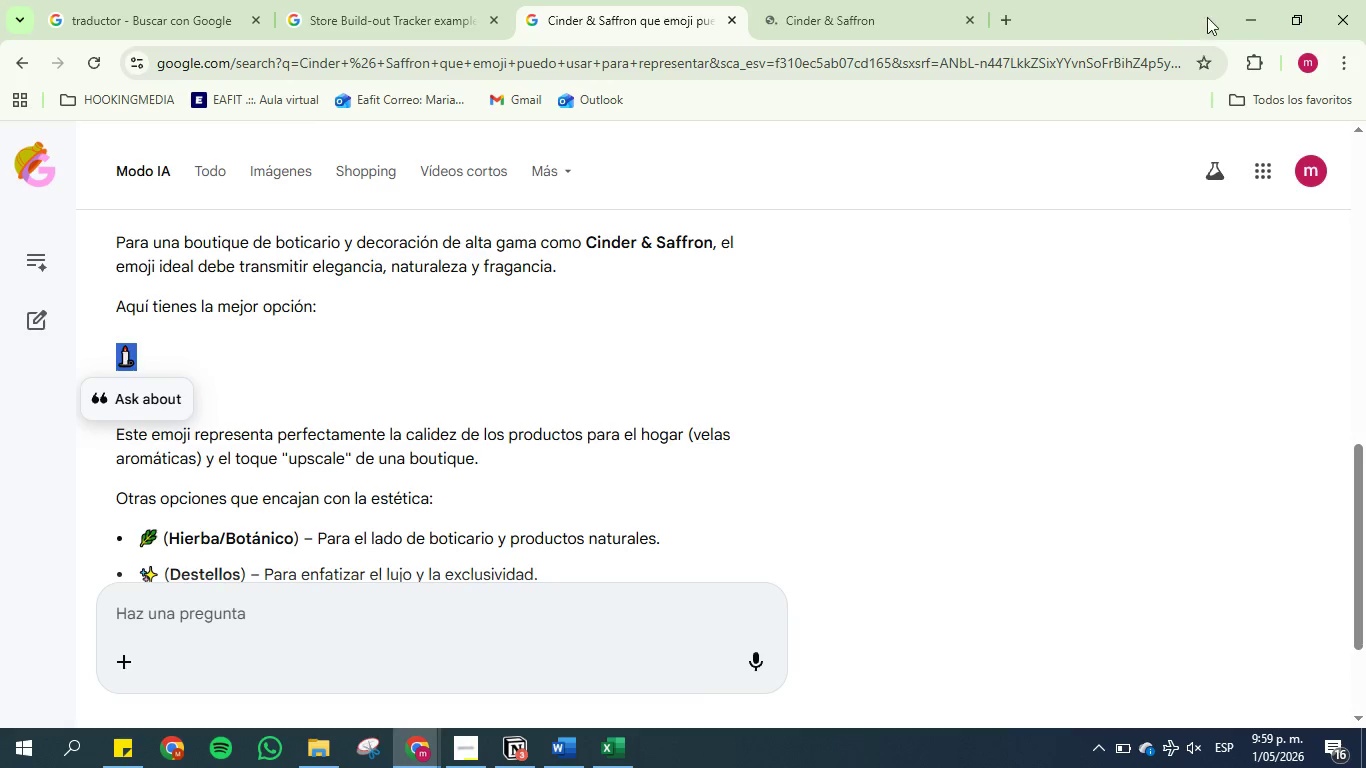 
left_click([1251, 16])
 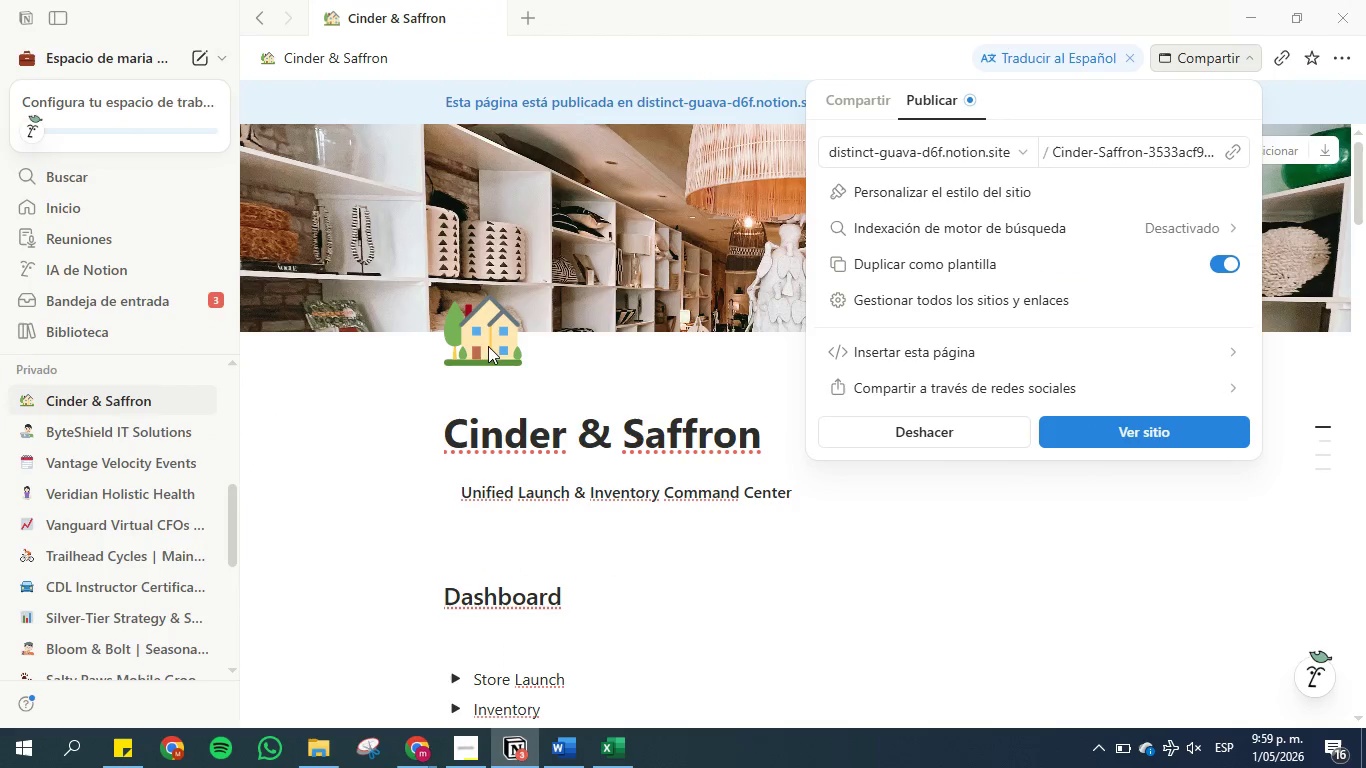 
left_click([485, 353])
 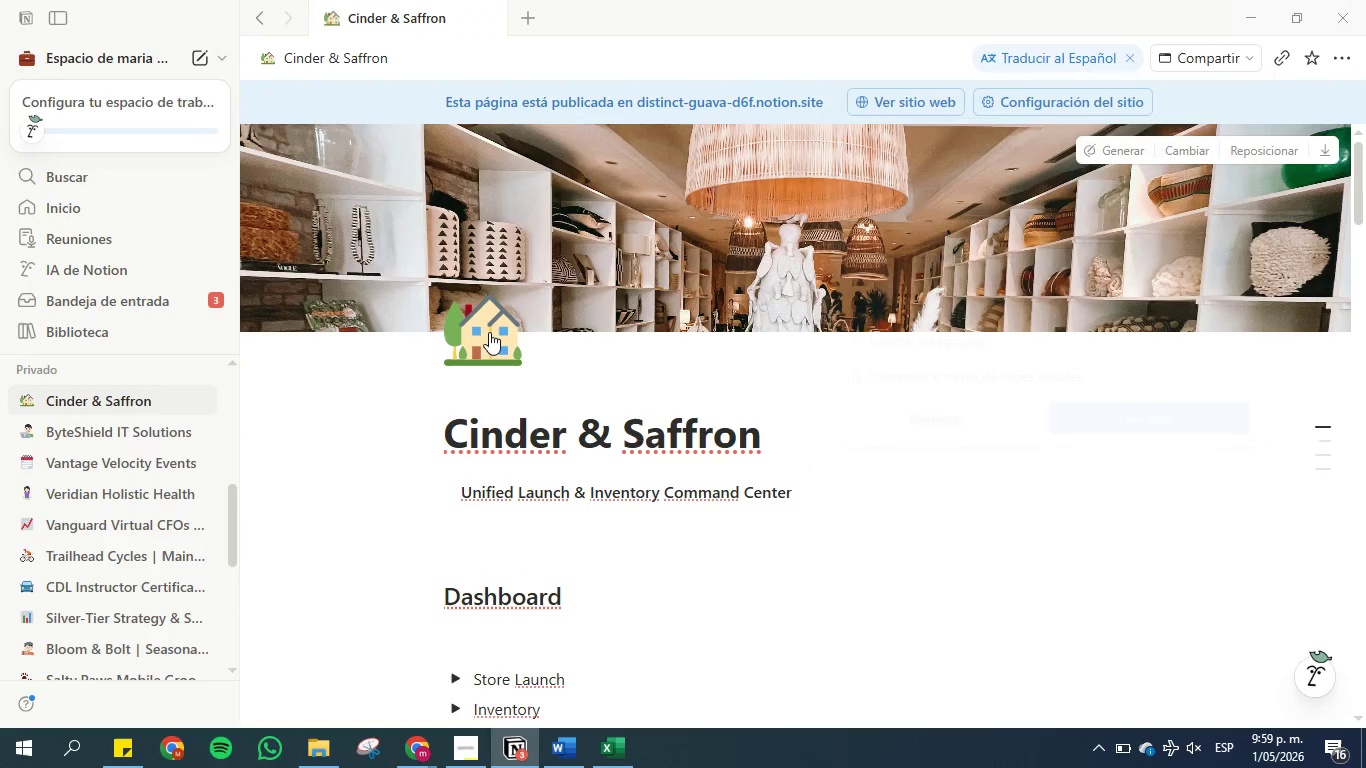 
left_click([489, 332])
 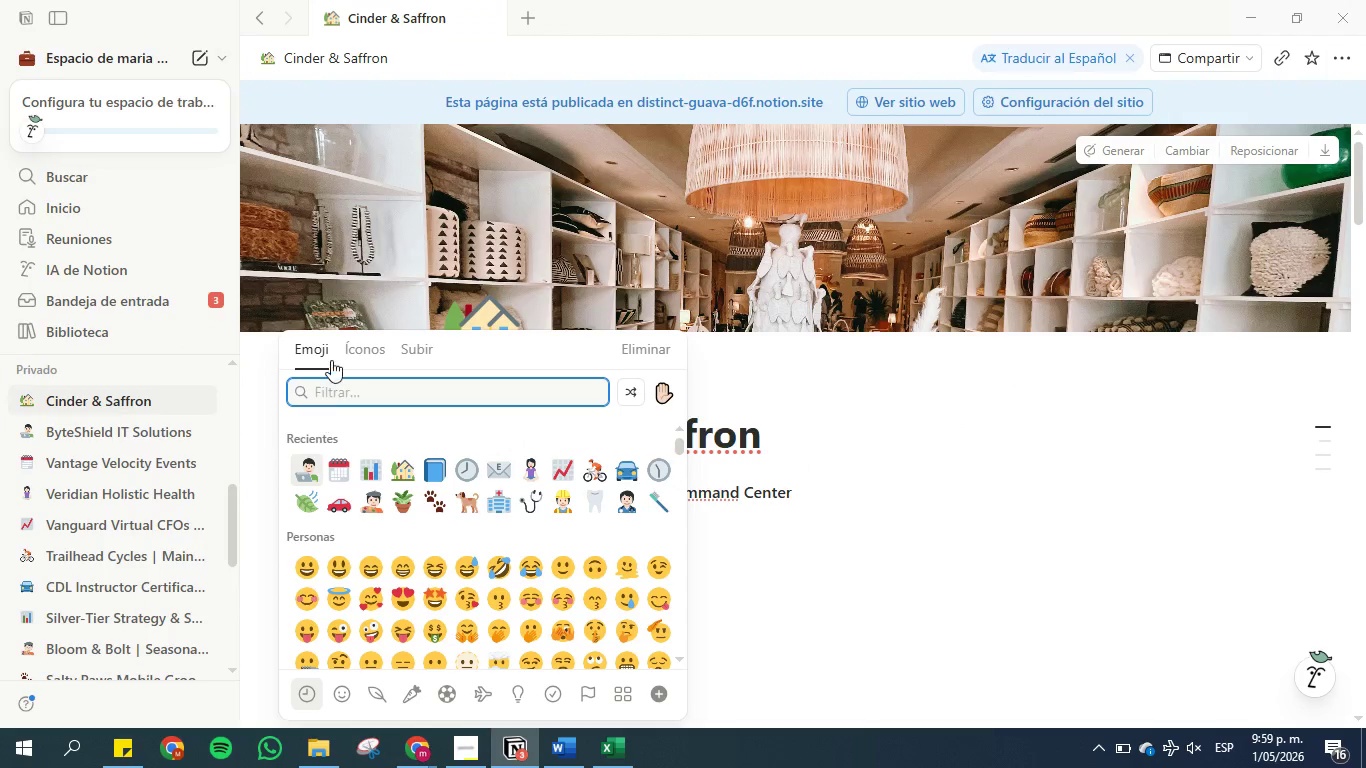 
left_click([334, 394])
 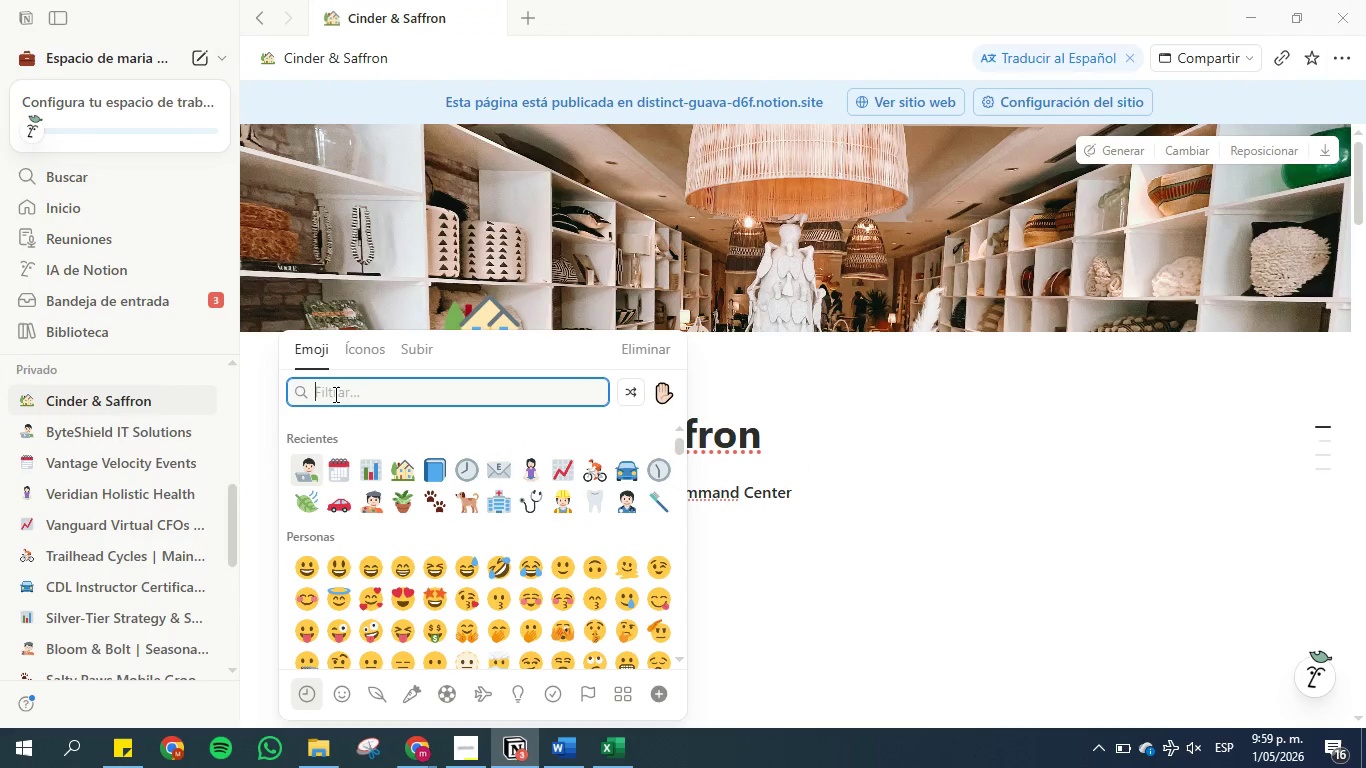 
key(Control+V)
 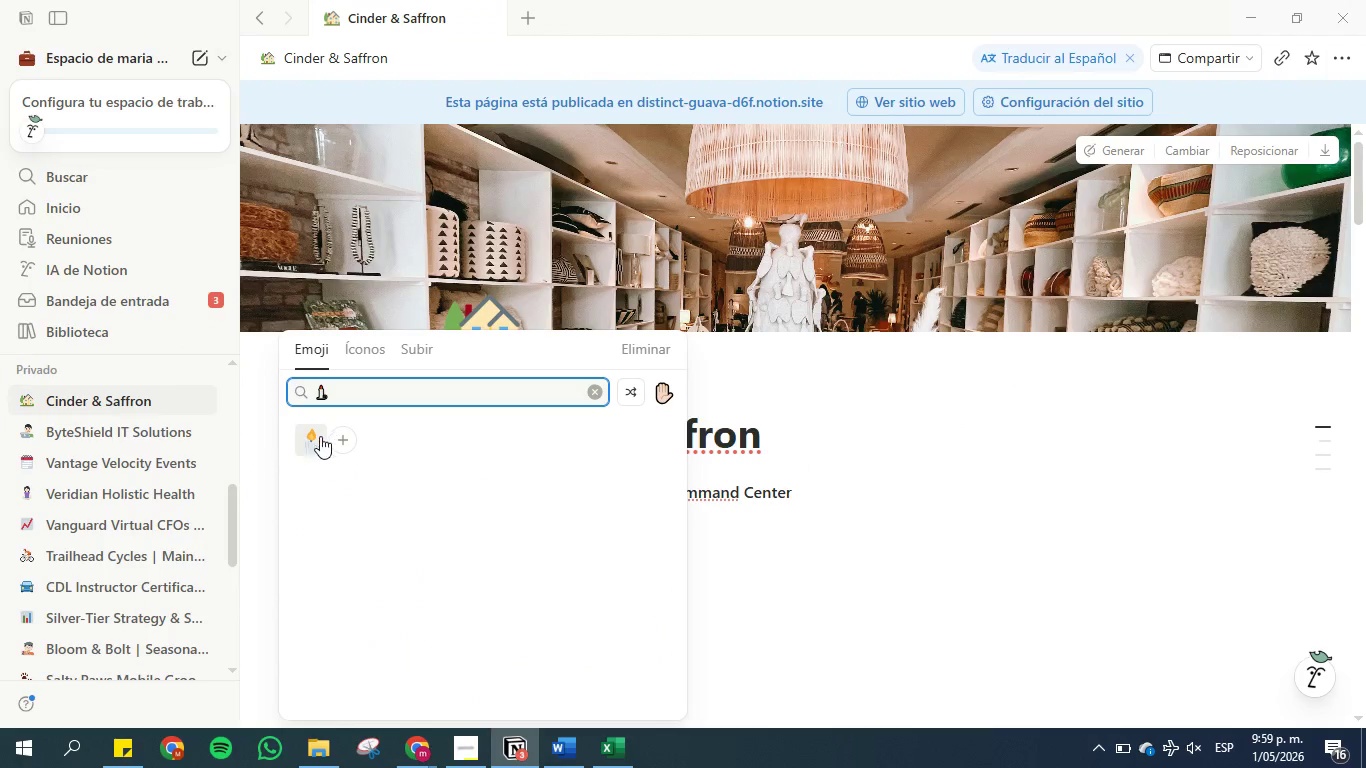 
left_click([311, 440])
 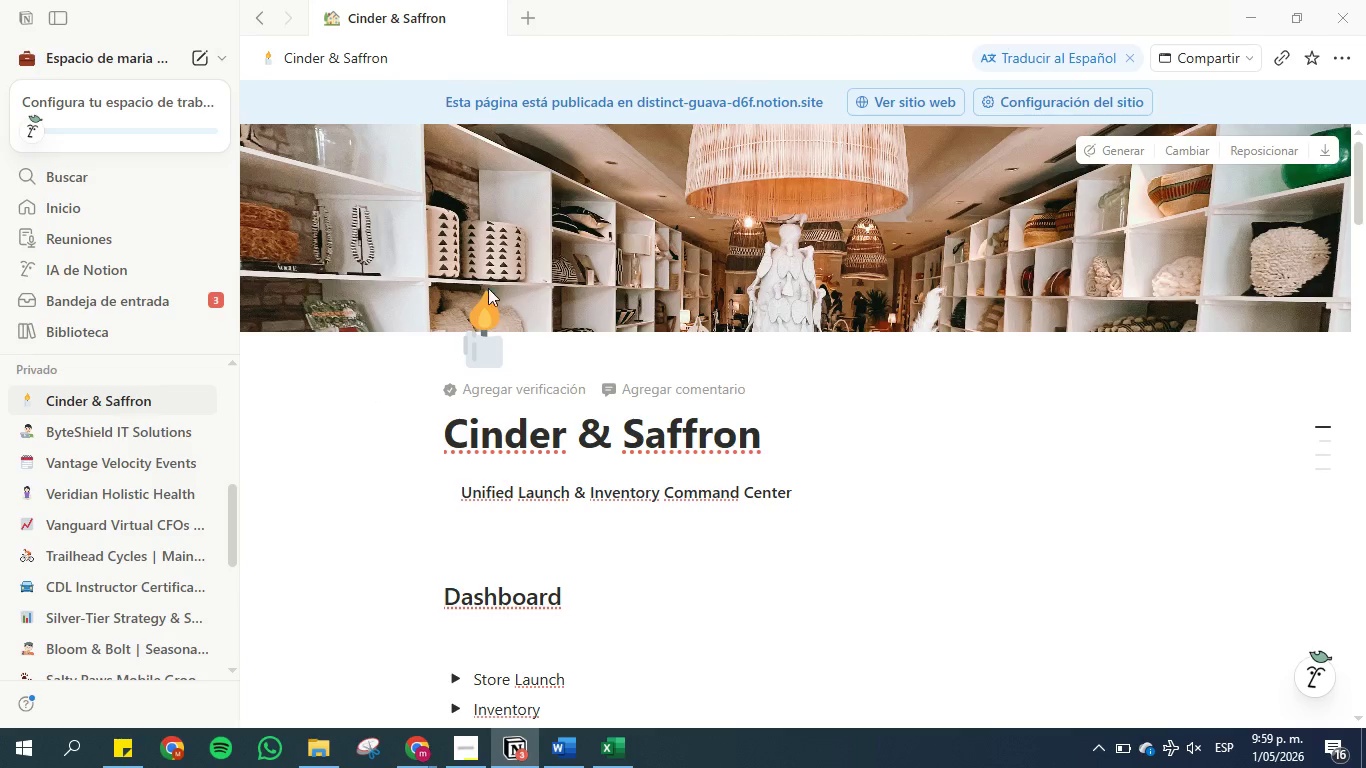 
scroll: coordinate [426, 414], scroll_direction: down, amount: 2.0
 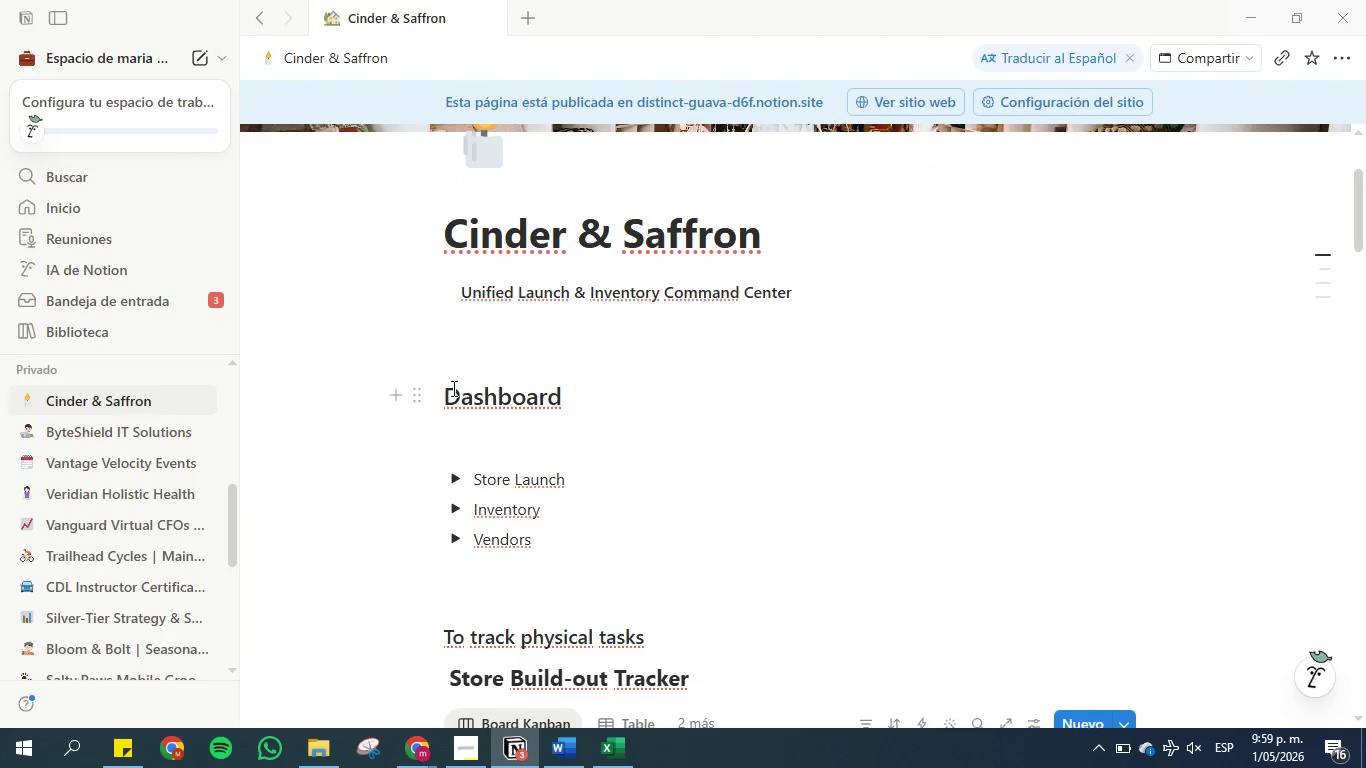 
left_click([446, 389])
 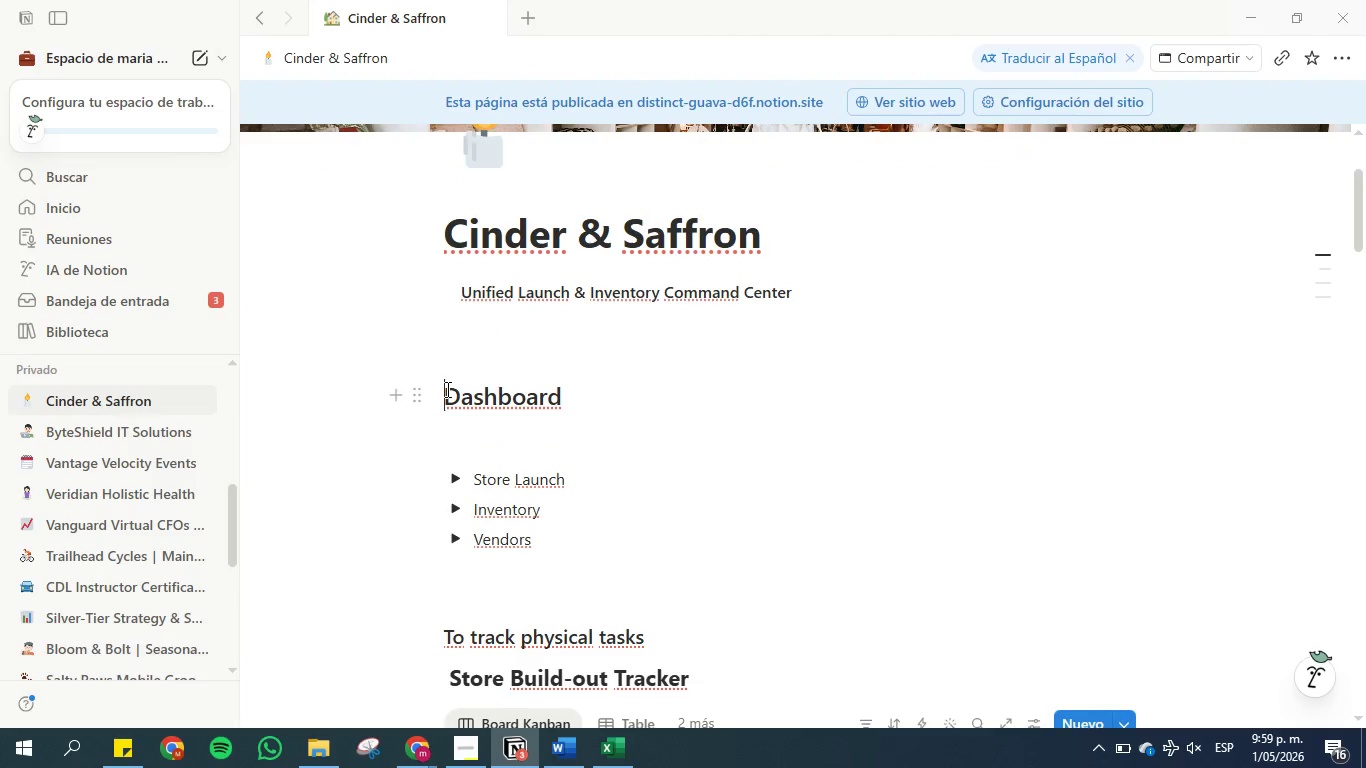 
key(Space)
 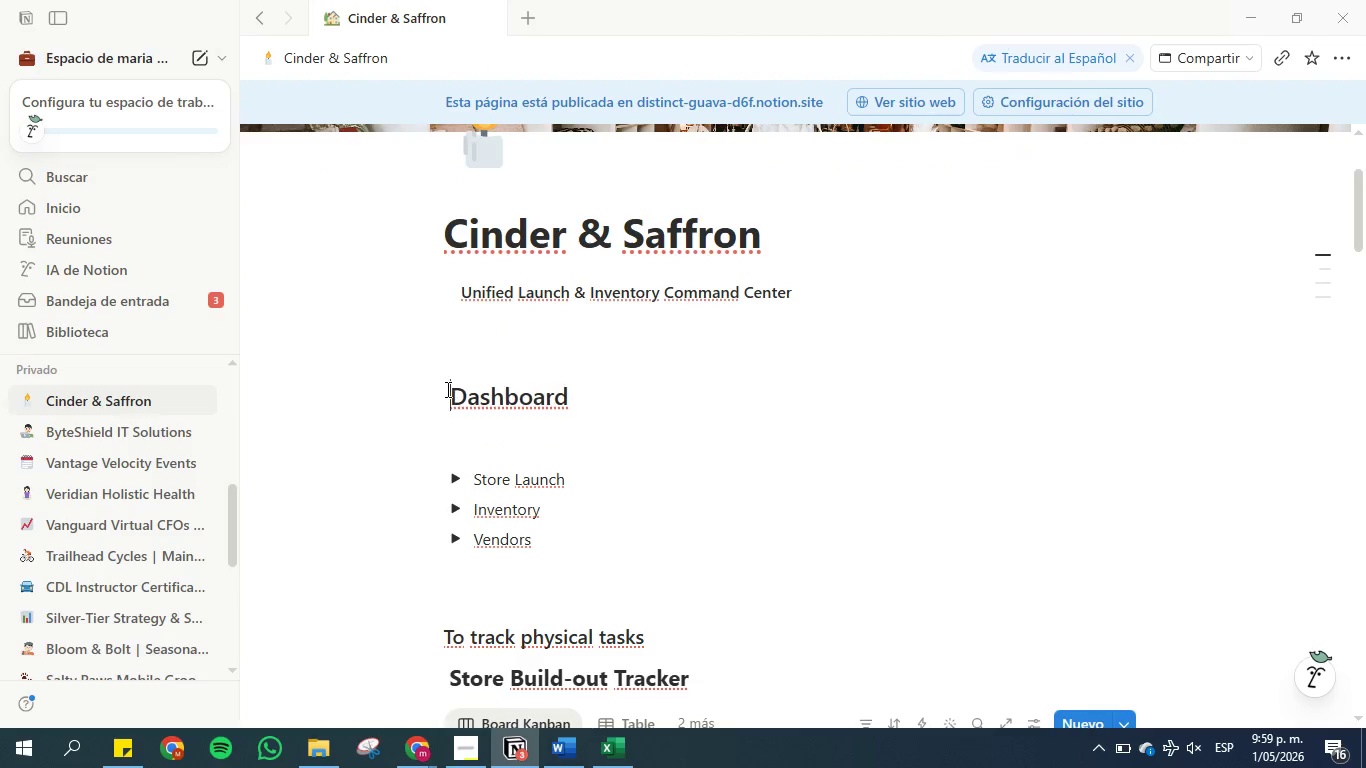 
key(ArrowLeft)
 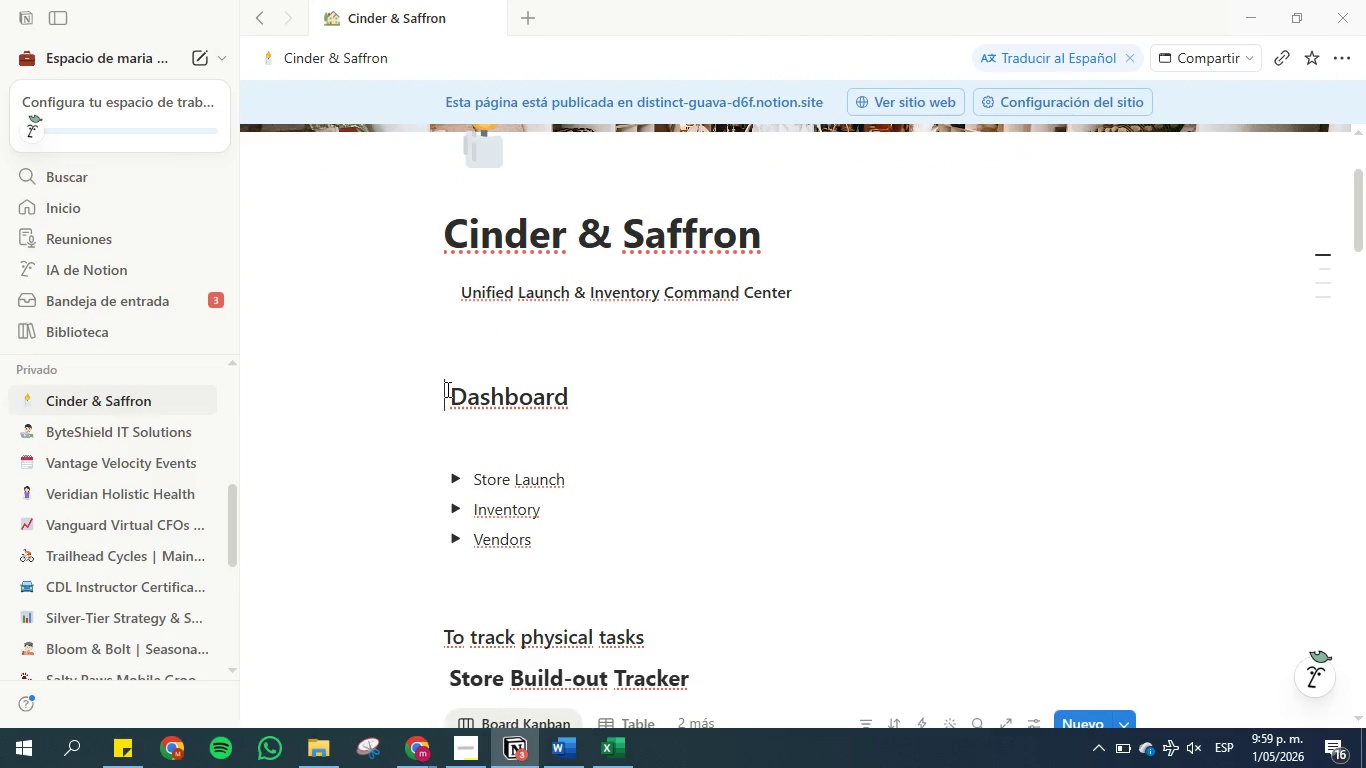 
hold_key(key=ShiftRight, duration=1.5)
 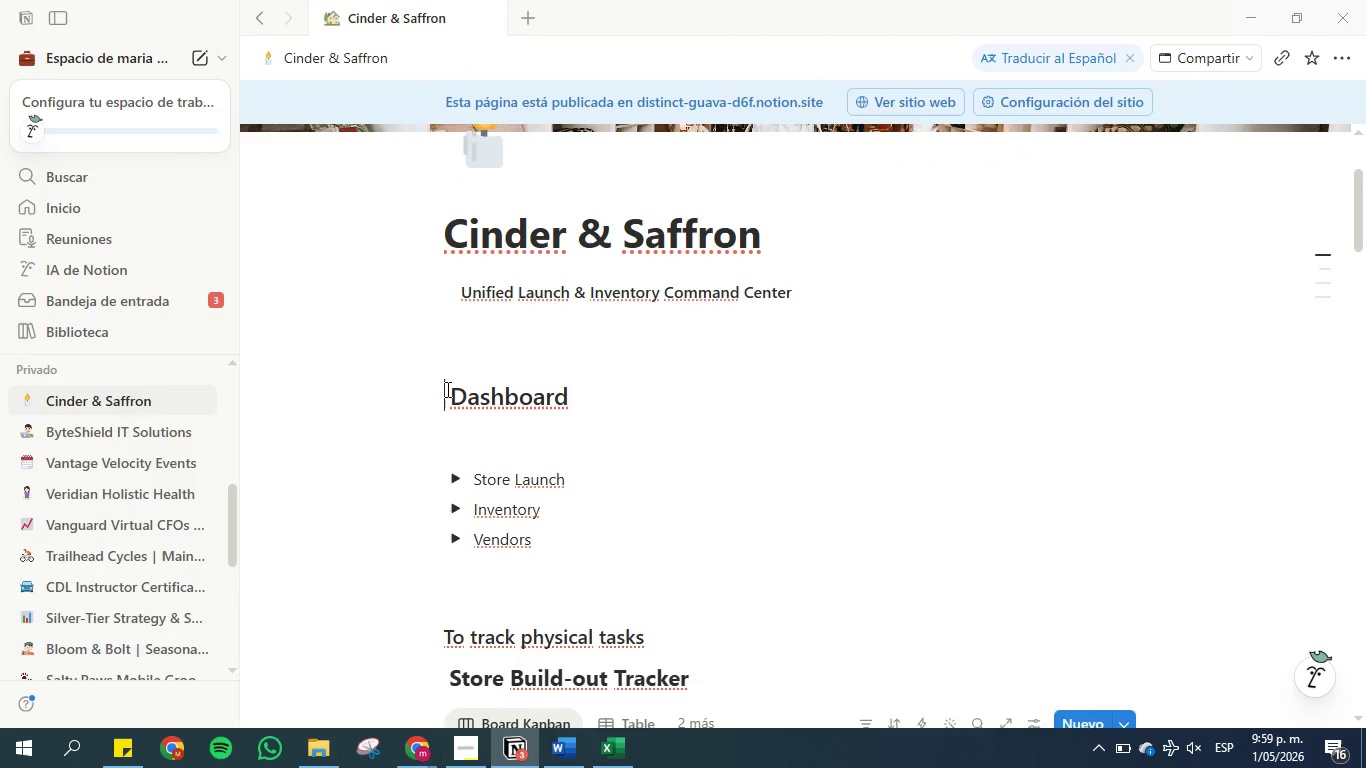 
type(<vela)
key(Backspace)
key(Backspace)
key(Backspace)
key(Backspace)
key(Backspace)
type(>vela)
 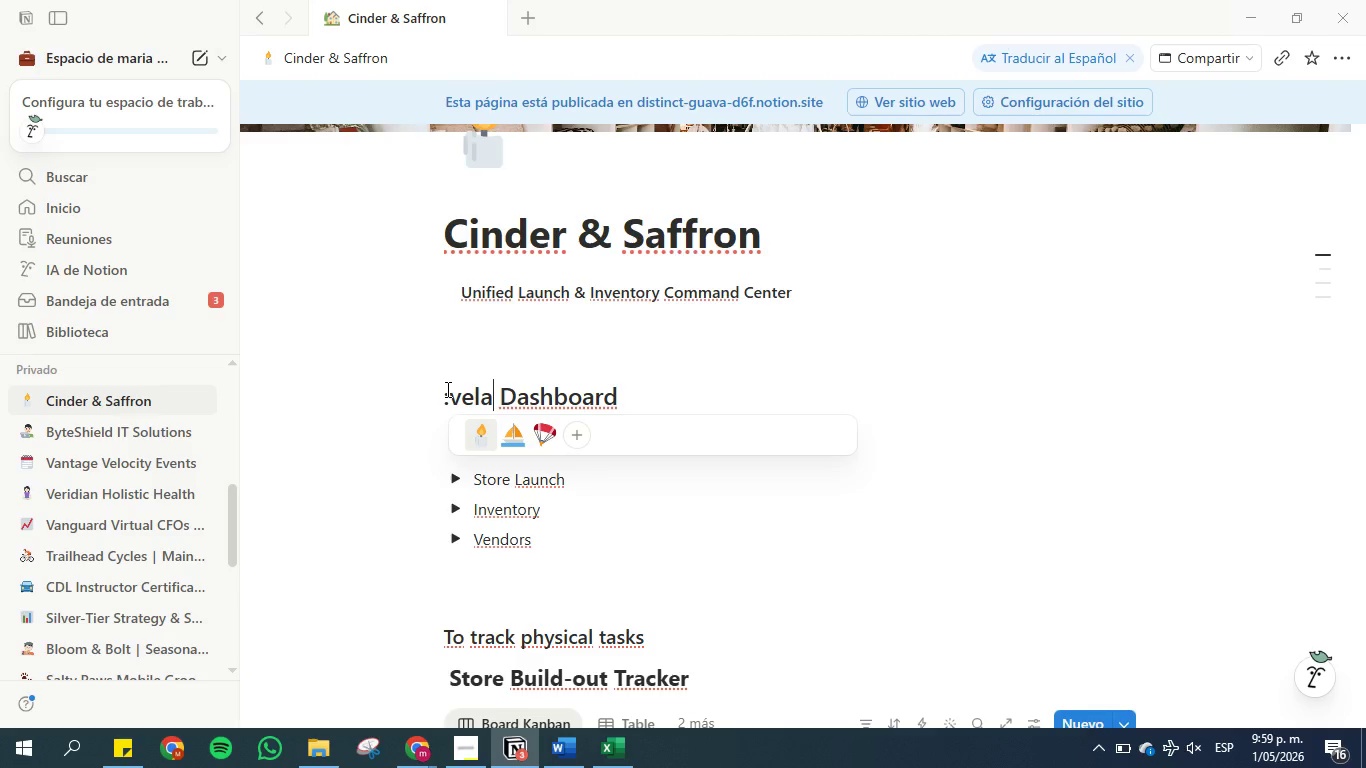 
left_click([477, 434])
 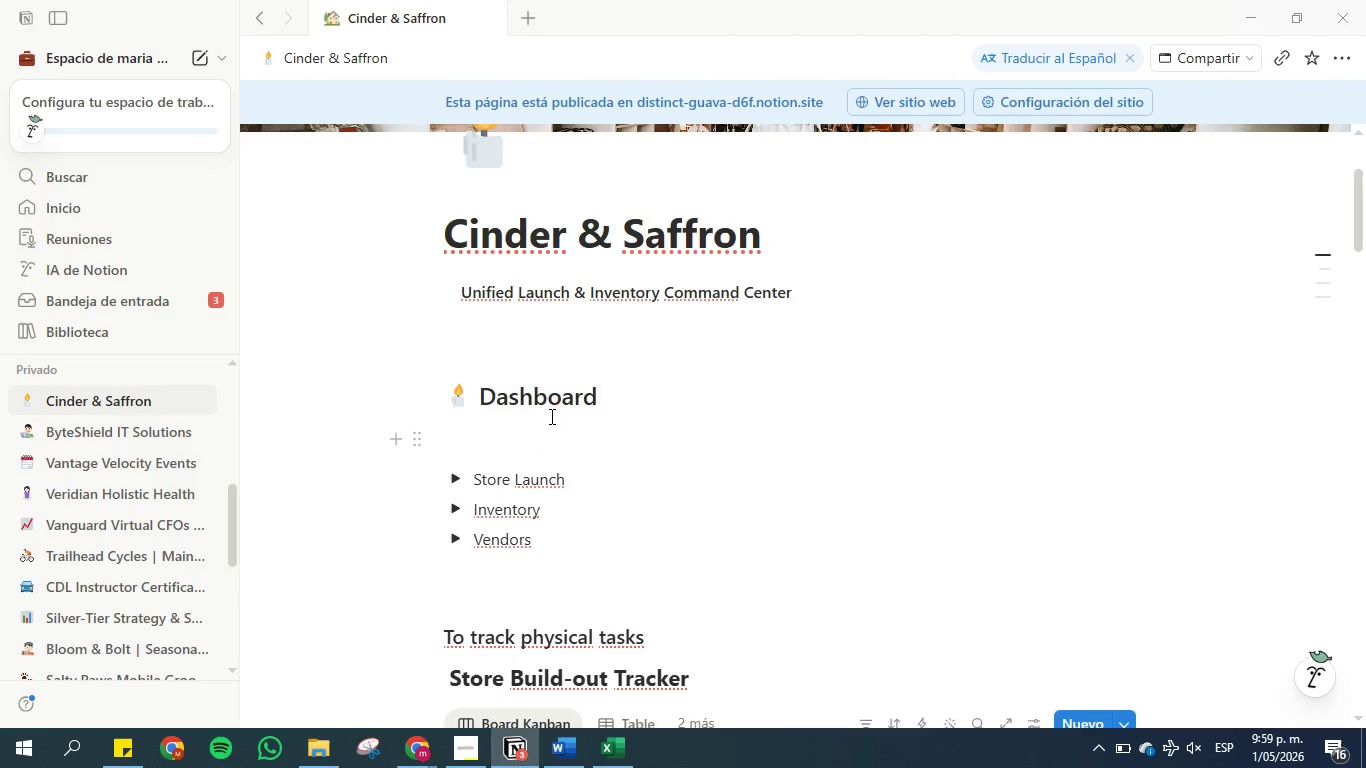 
left_click([561, 416])
 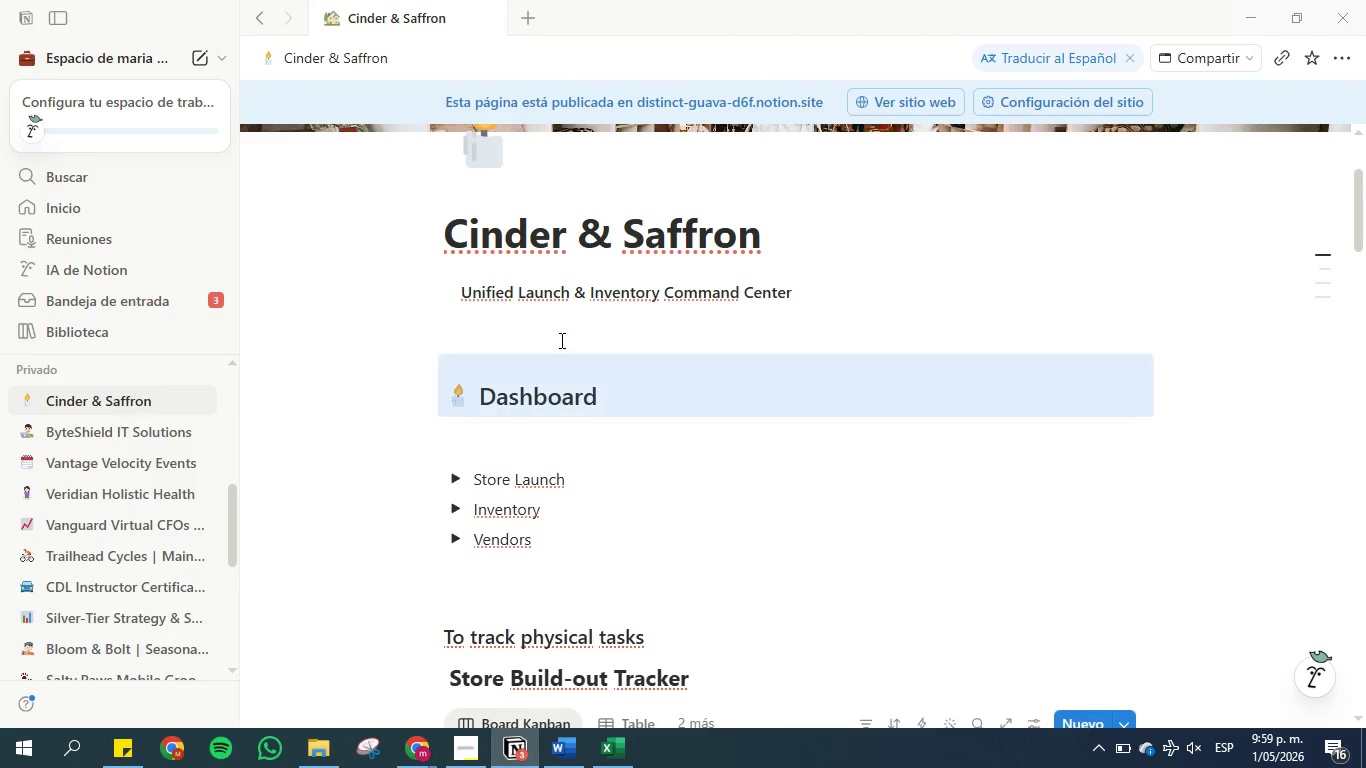 
scroll: coordinate [553, 364], scroll_direction: down, amount: 2.0
 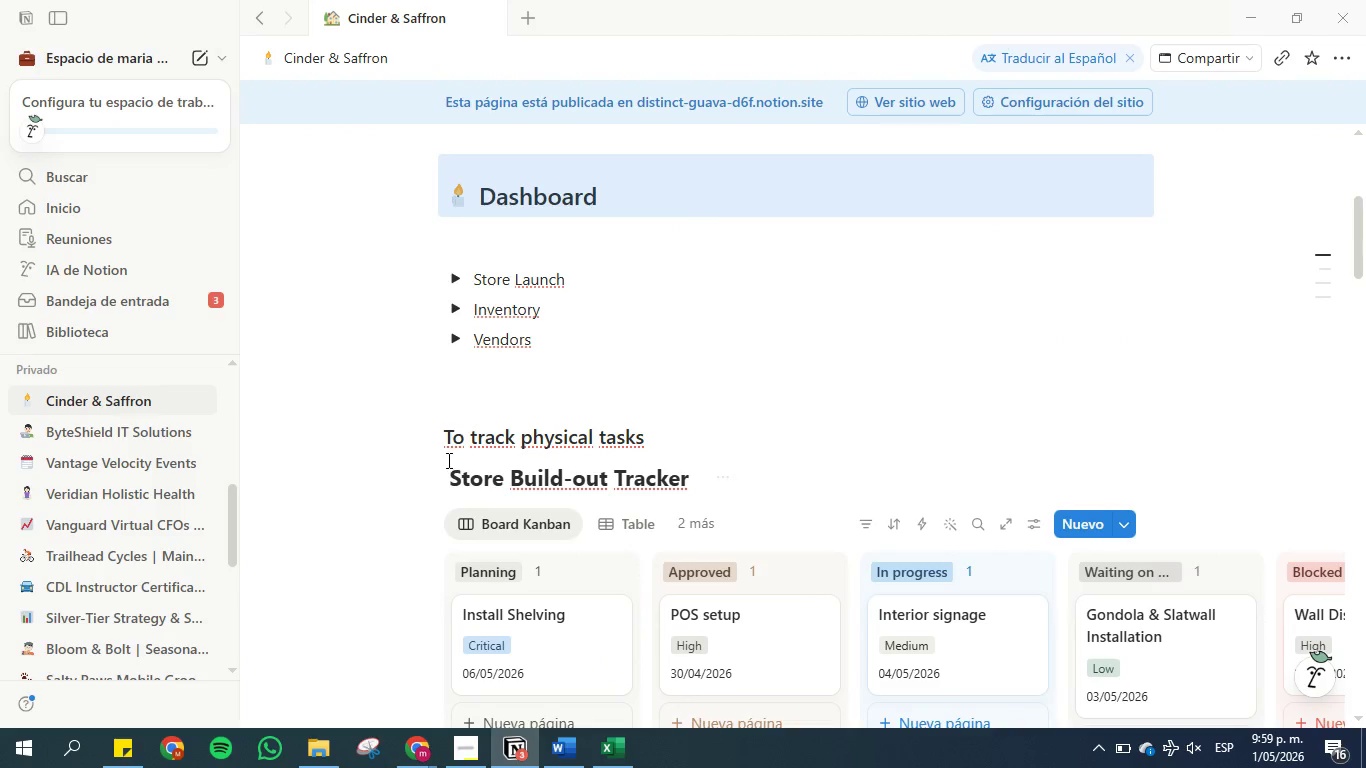 
left_click([443, 434])
 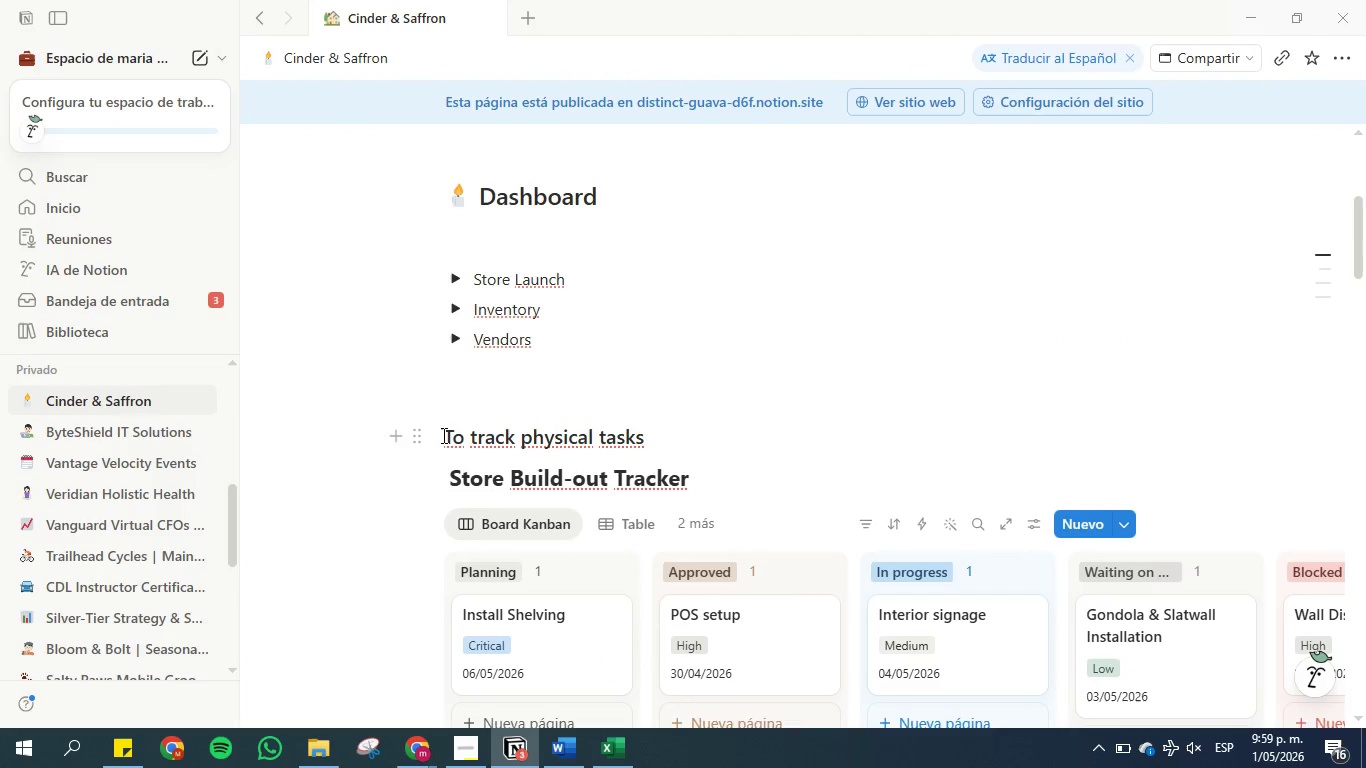 
key(Space)
 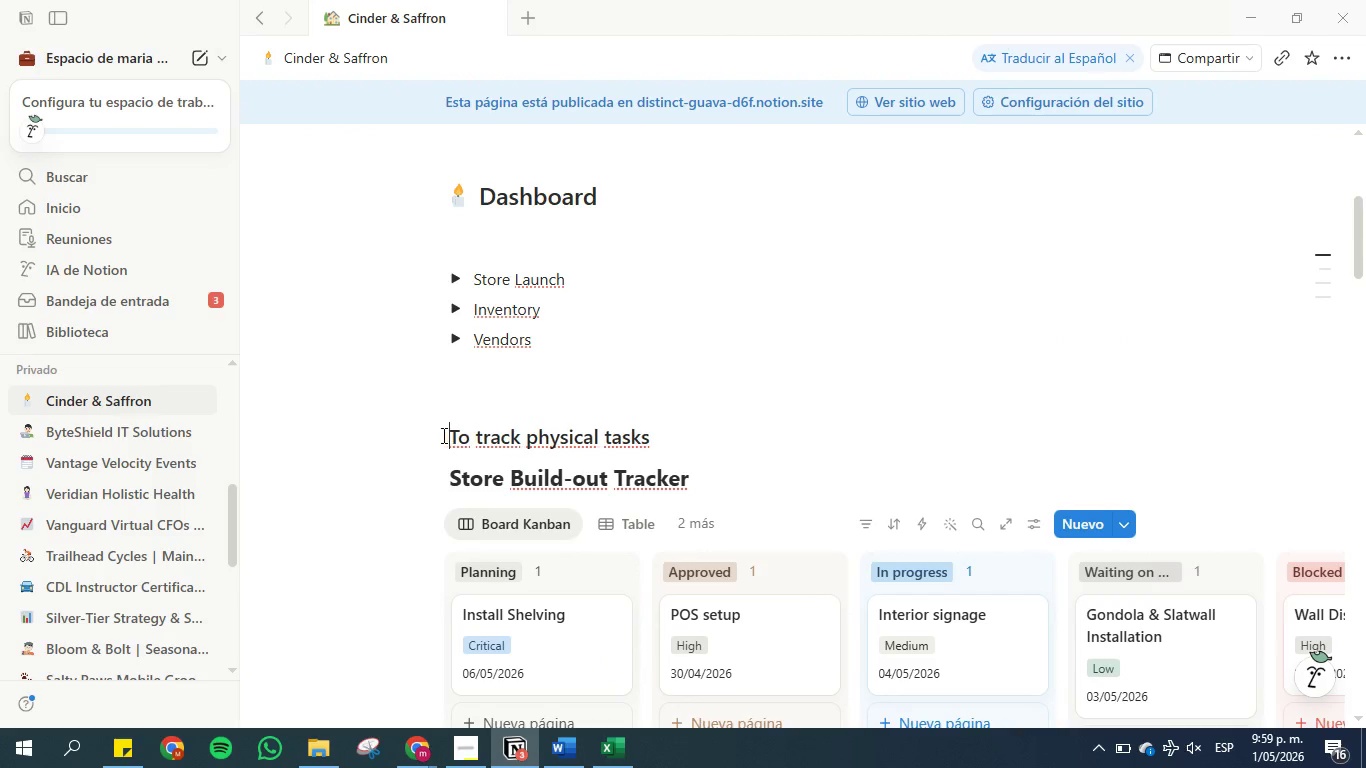 
key(ArrowLeft)
 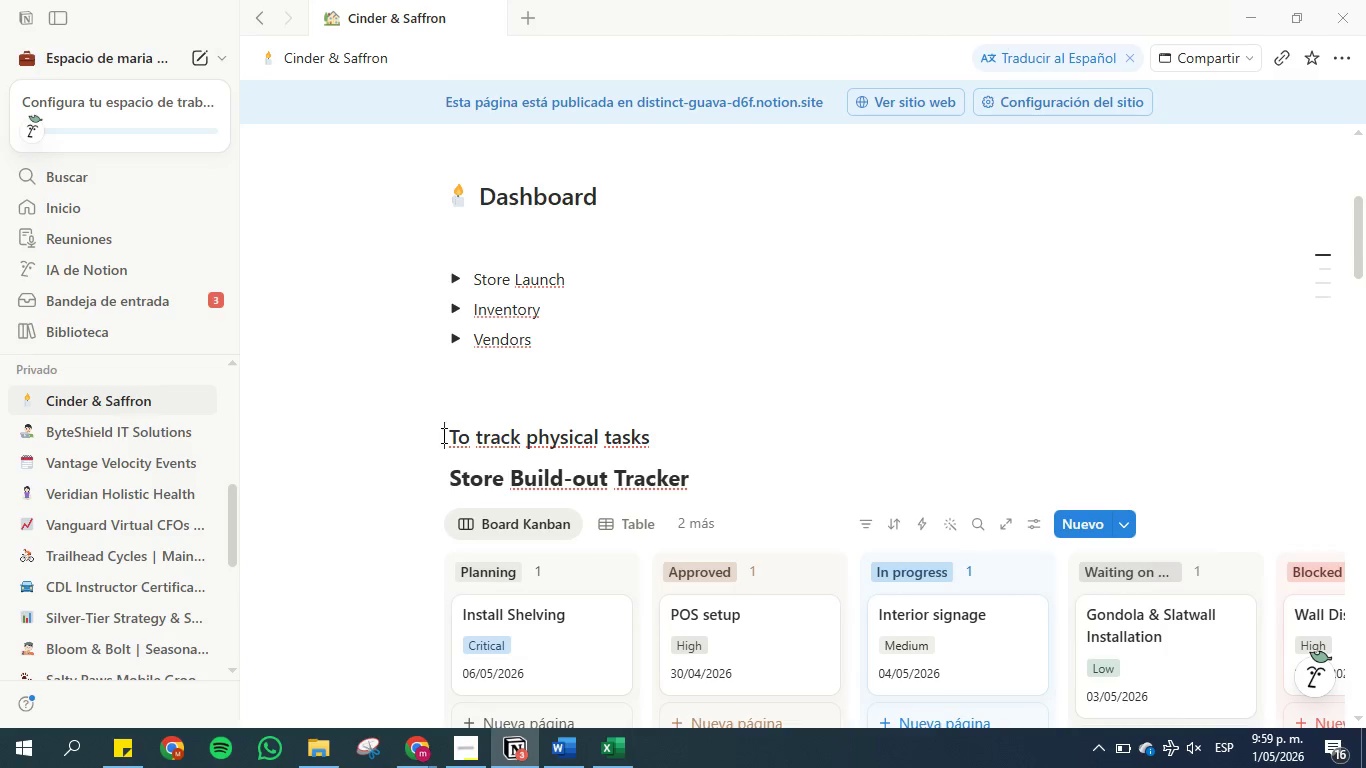 
type(>Vela)
 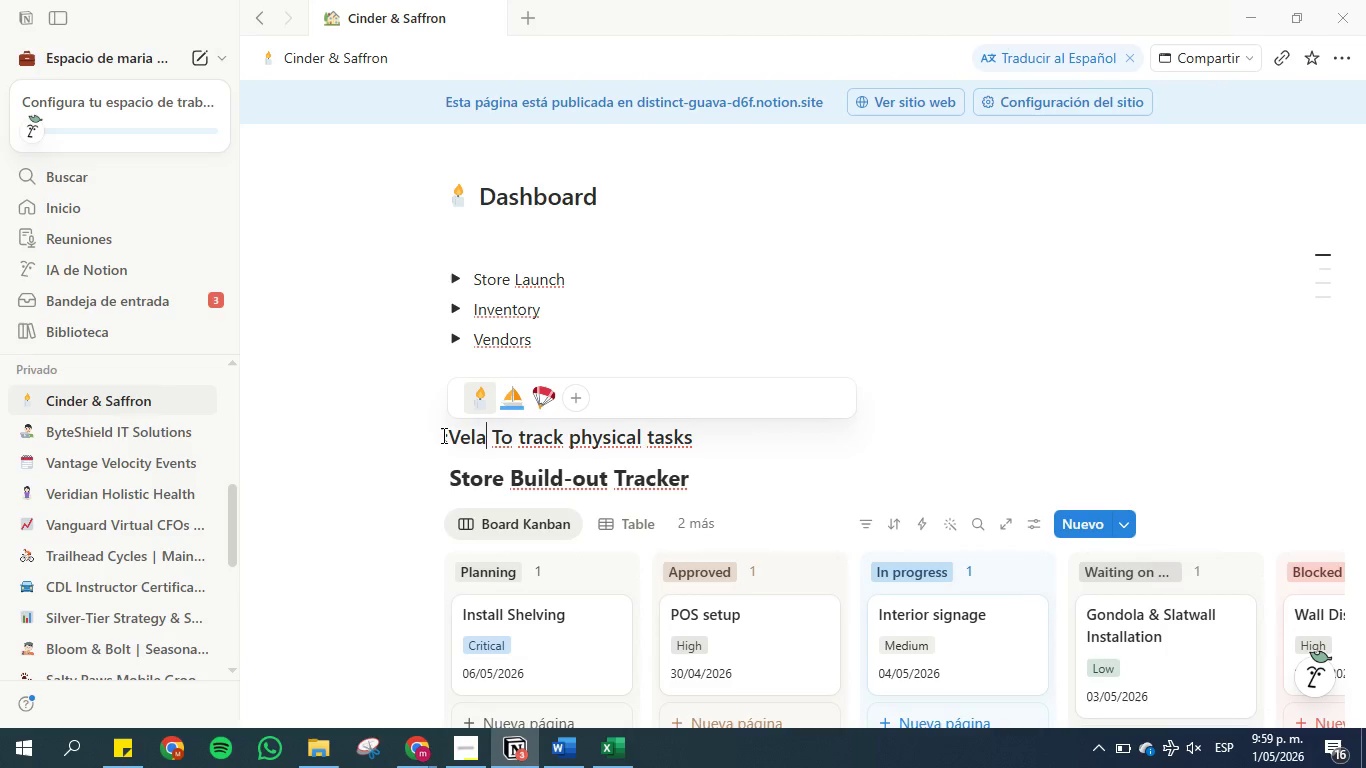 
scroll: coordinate [442, 435], scroll_direction: up, amount: 2.0
 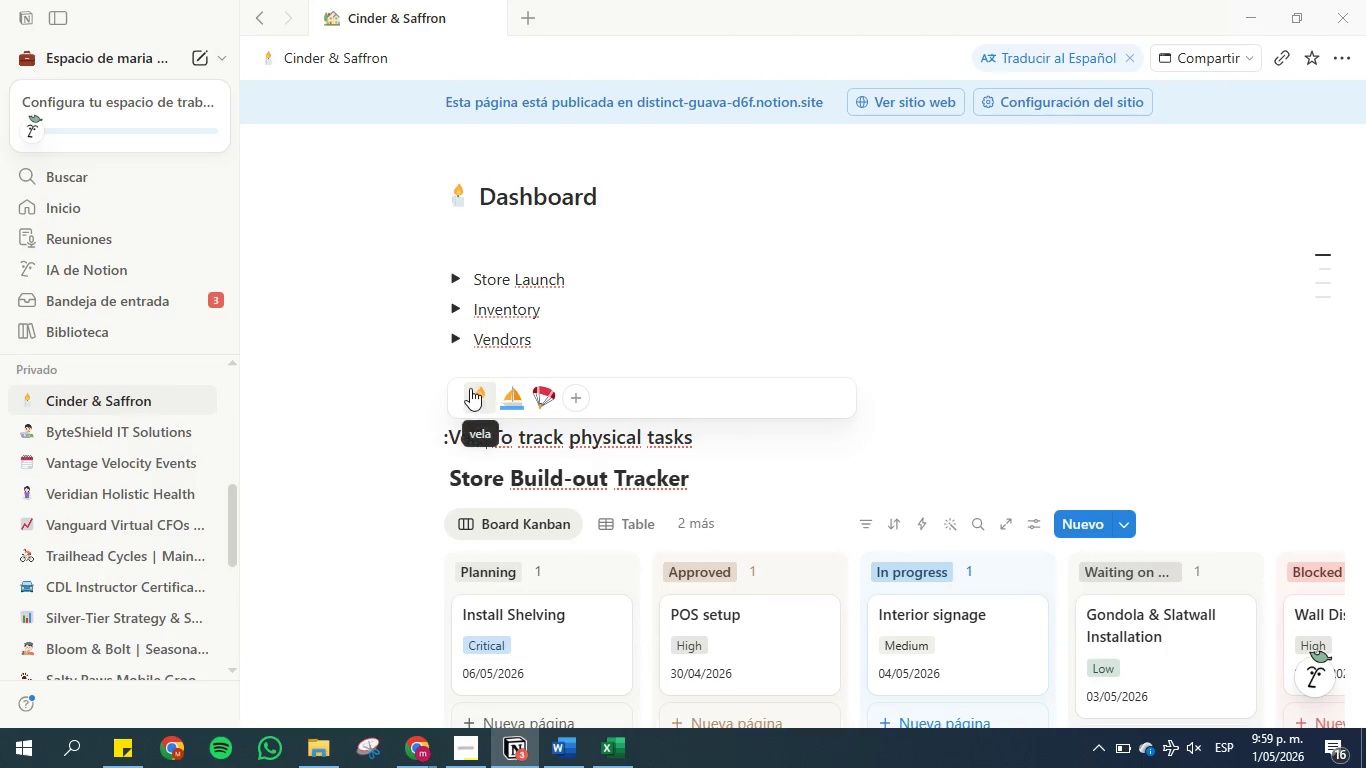 
left_click([470, 388])
 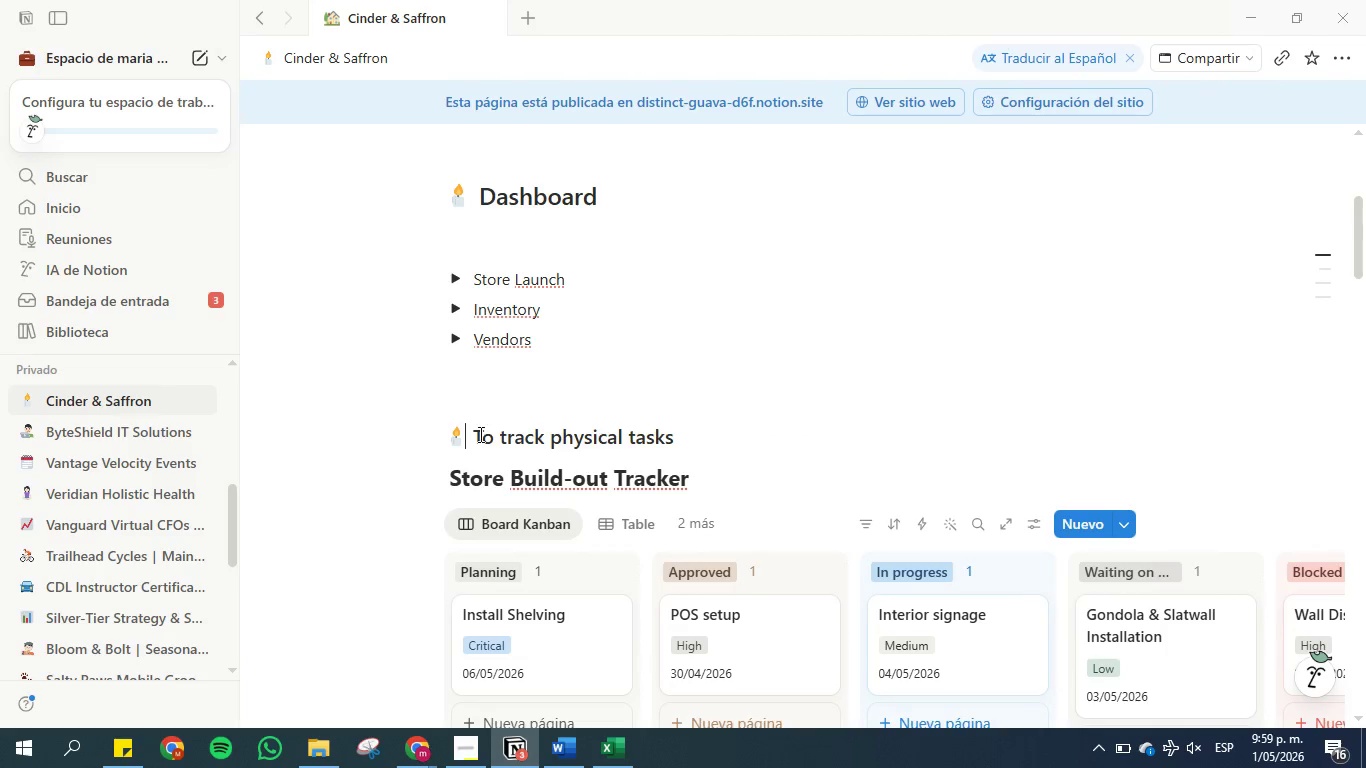 
left_click([468, 440])
 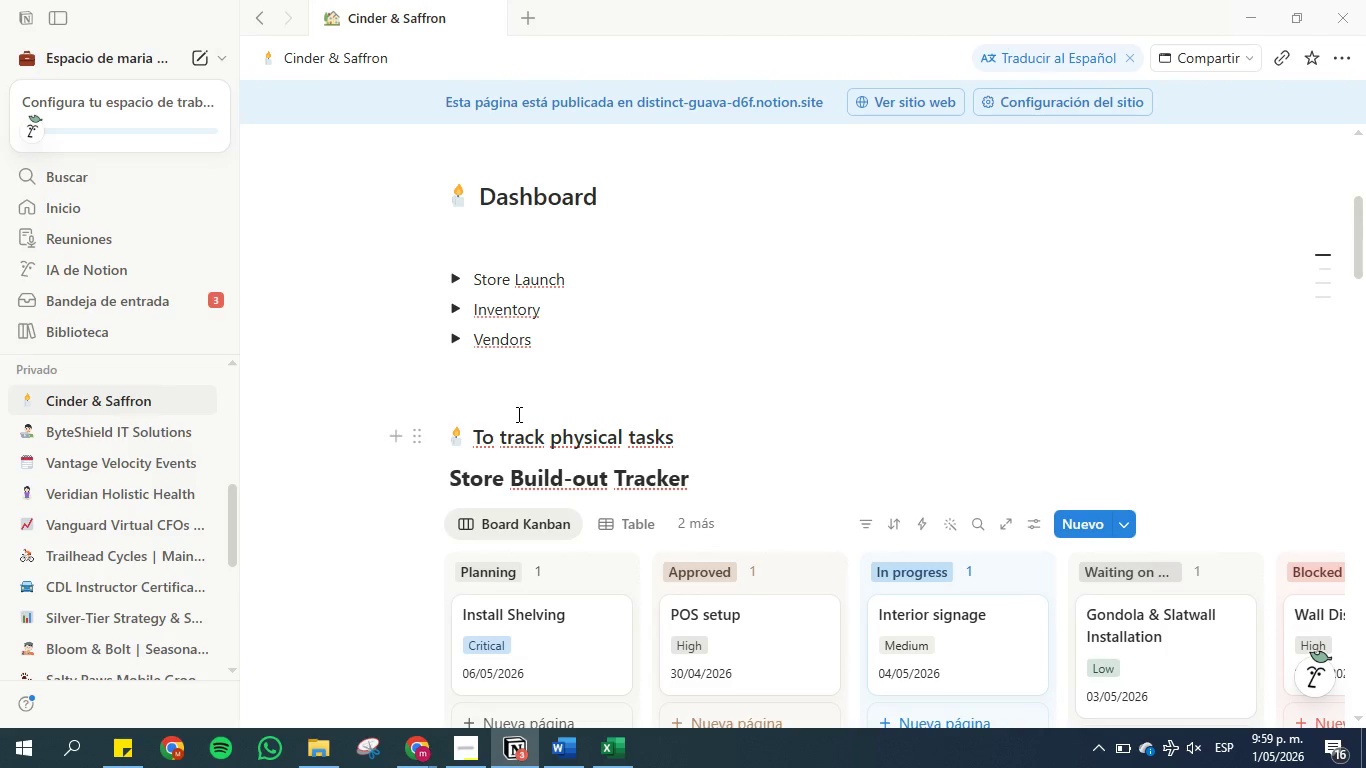 
scroll: coordinate [517, 414], scroll_direction: down, amount: 5.0
 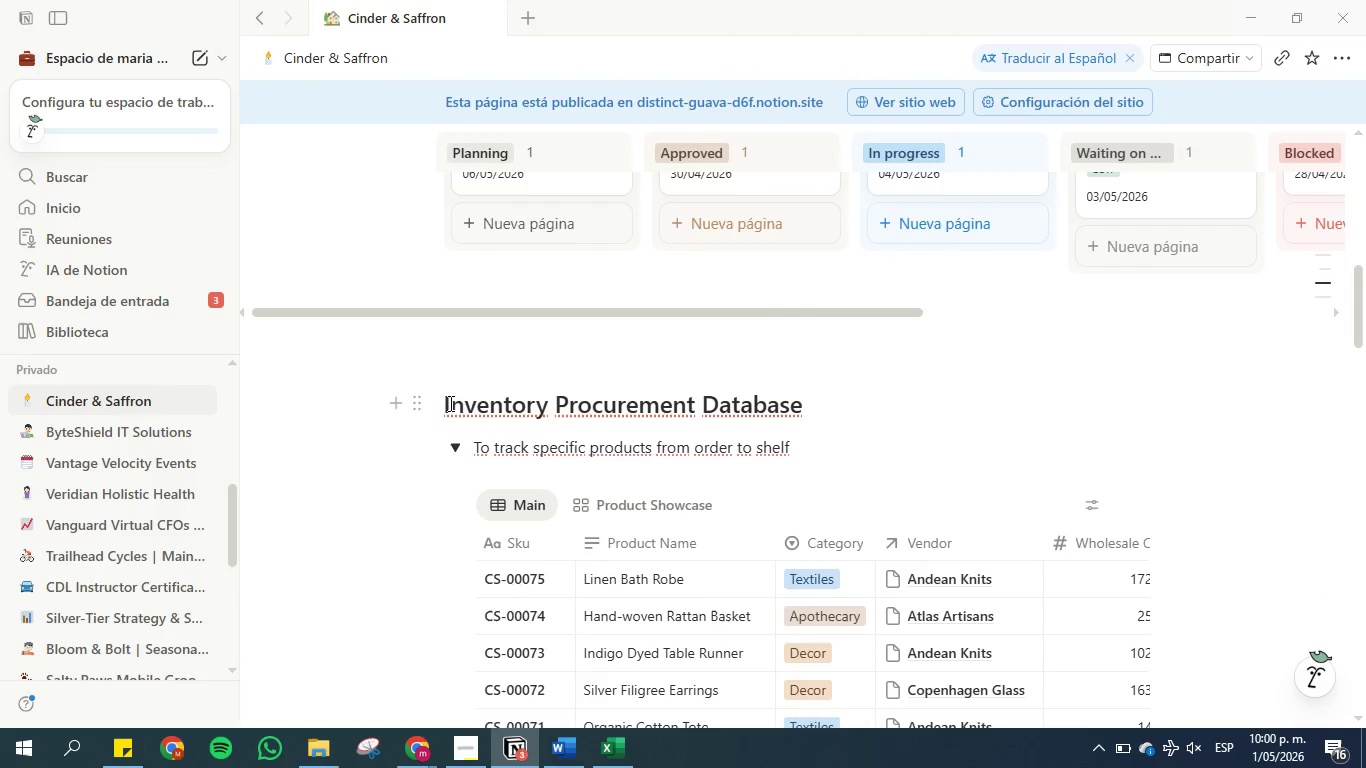 
left_click([446, 403])
 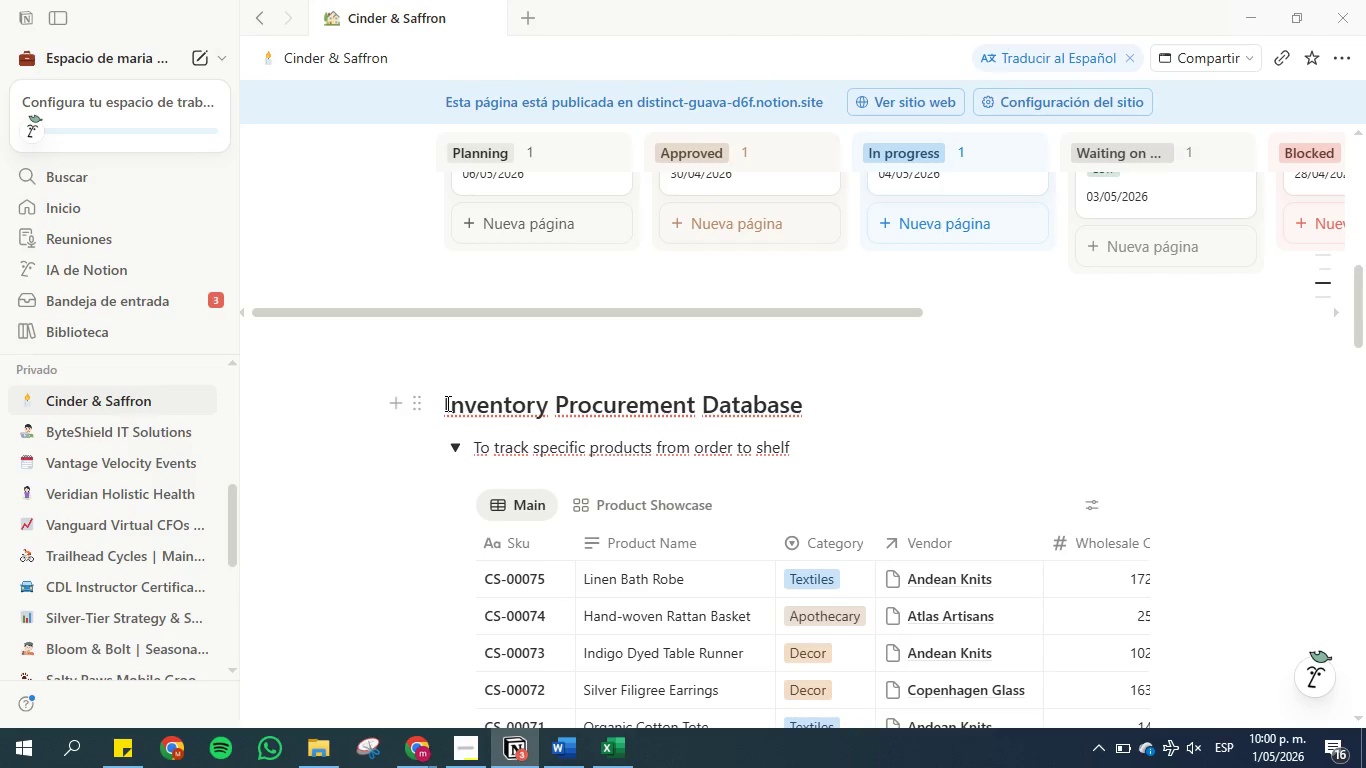 
key(Shift+Period)
 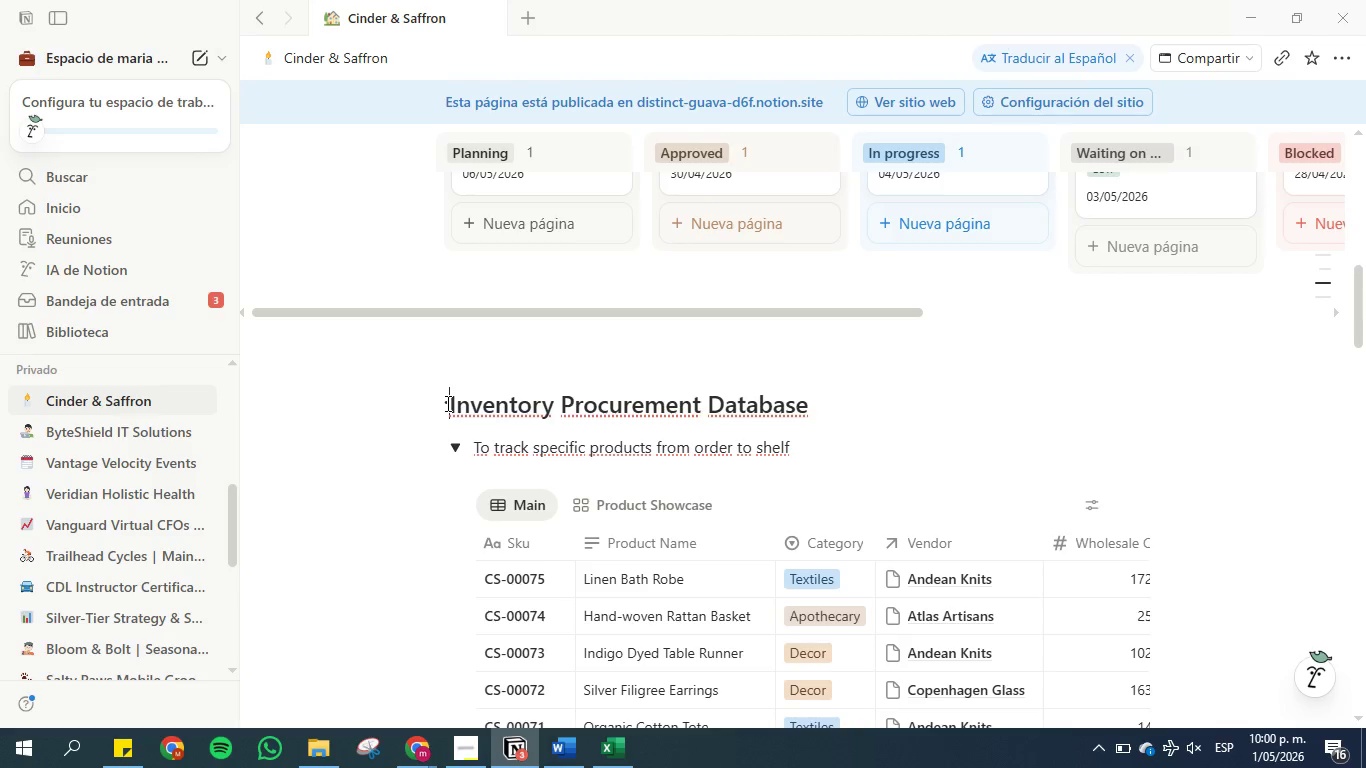 
key(Space)
 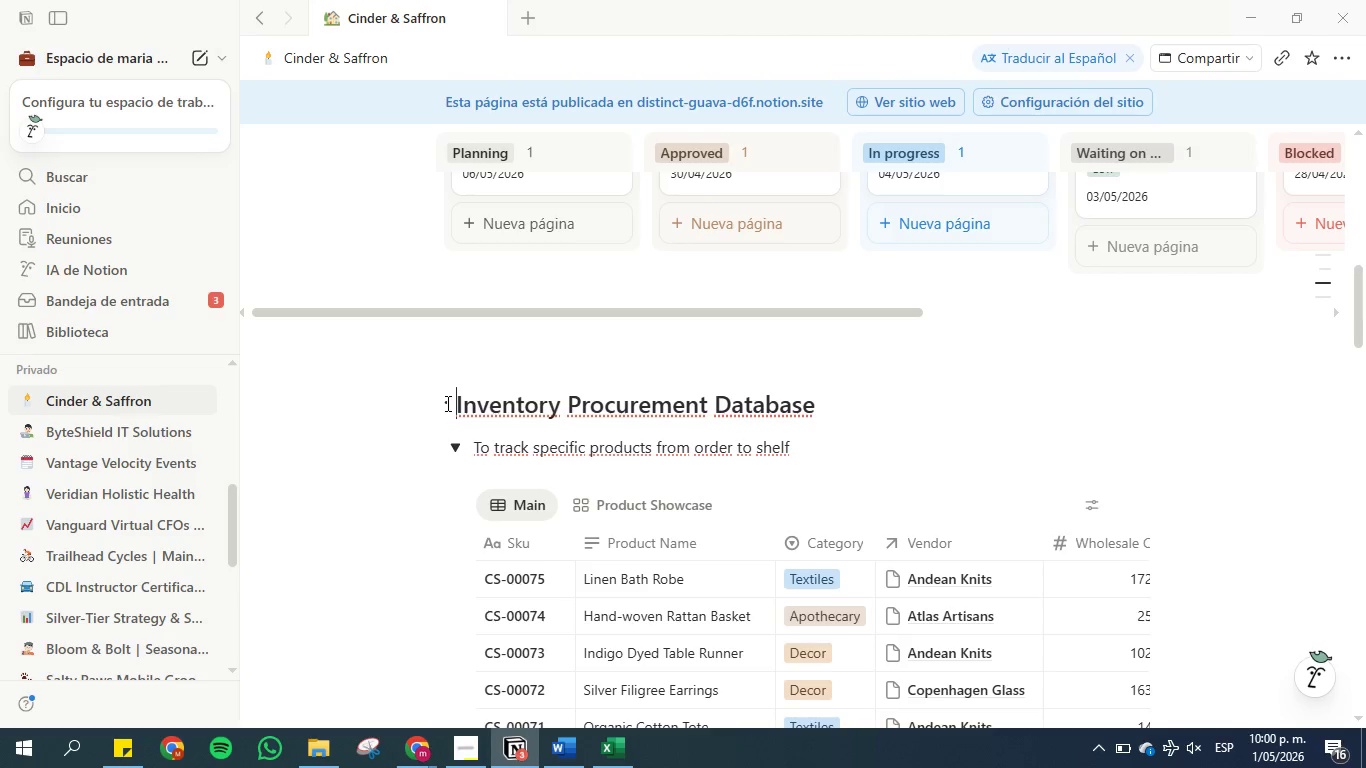 
key(Backspace)
 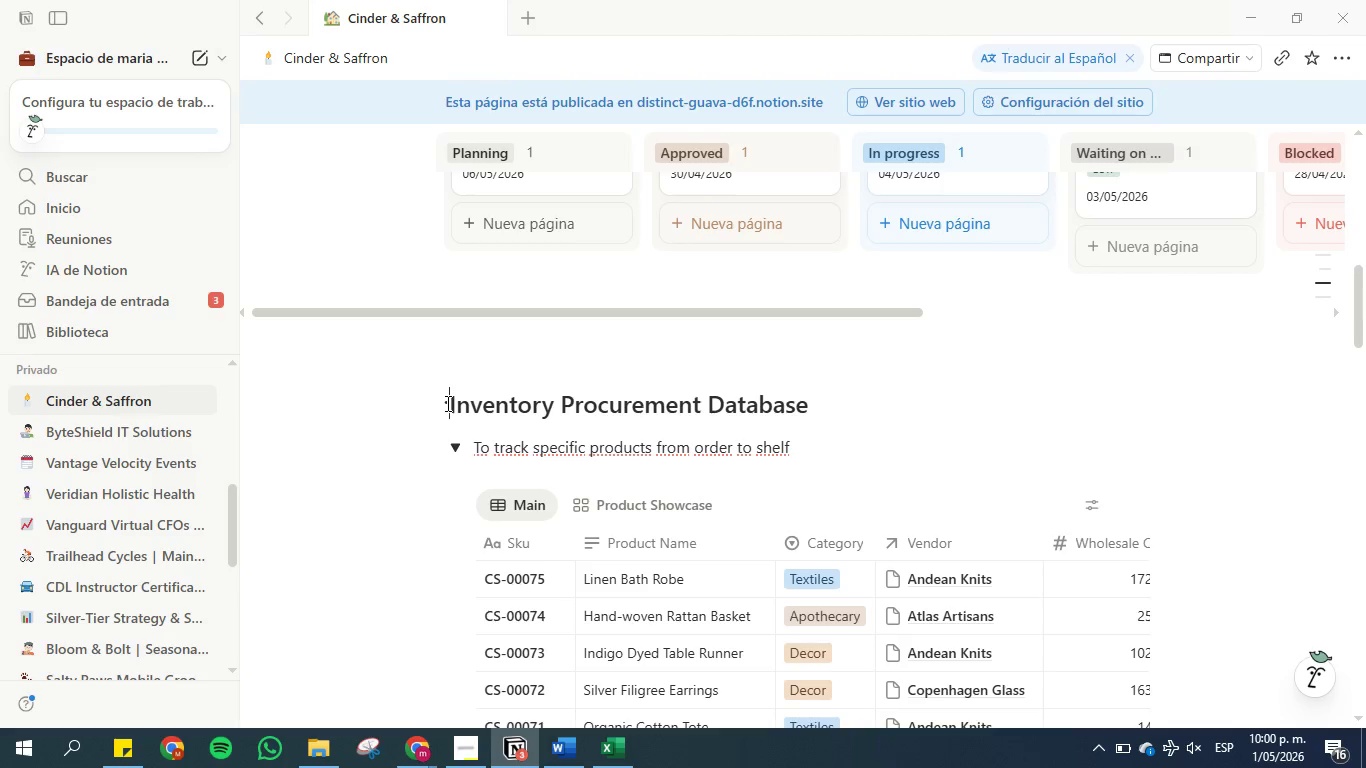 
key(Backspace)
 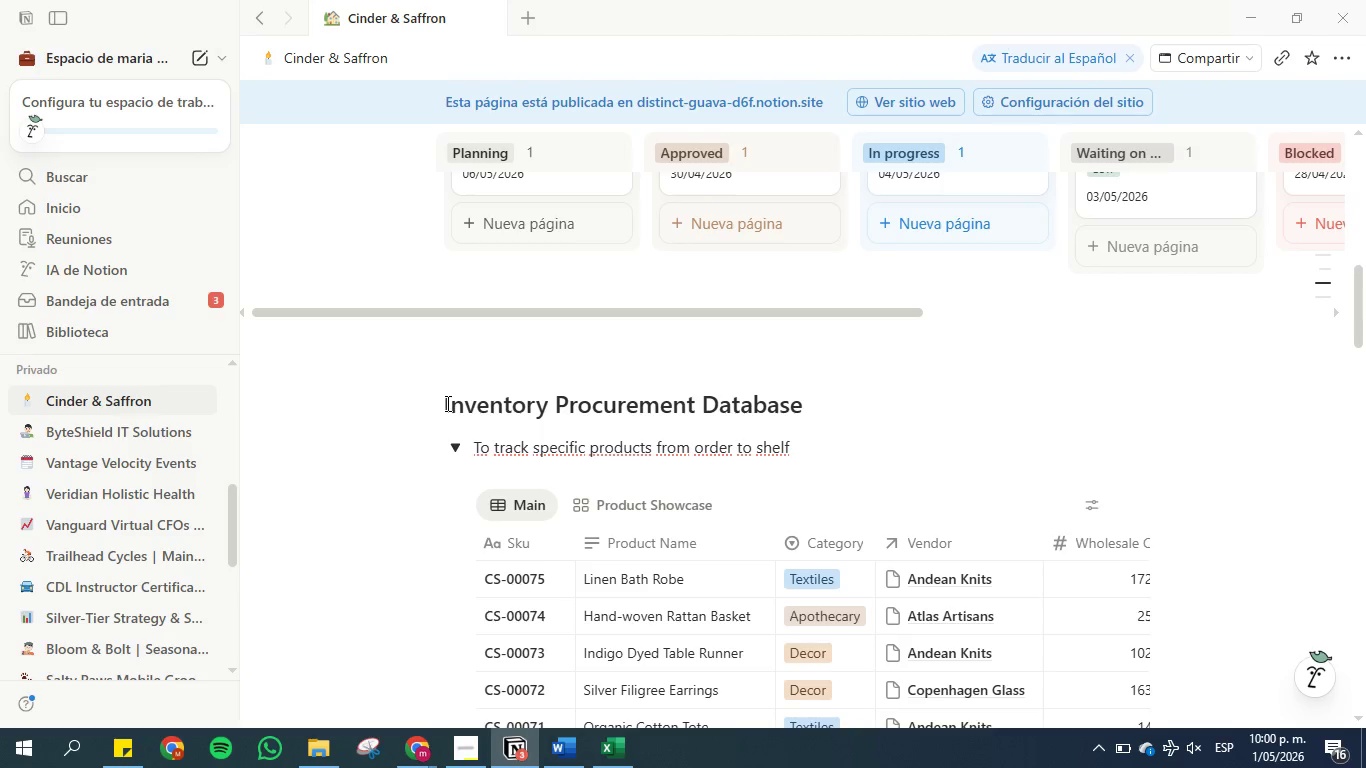 
key(Space)
 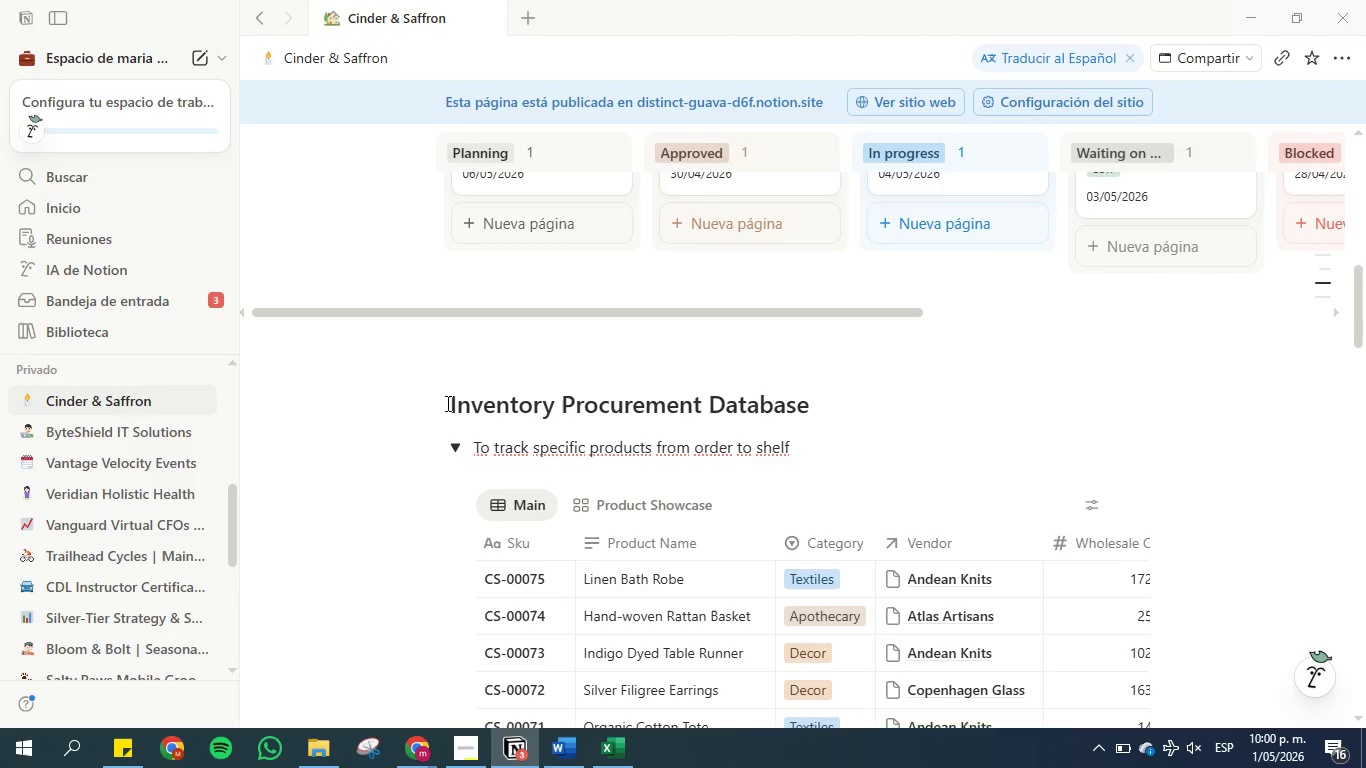 
key(ArrowLeft)
 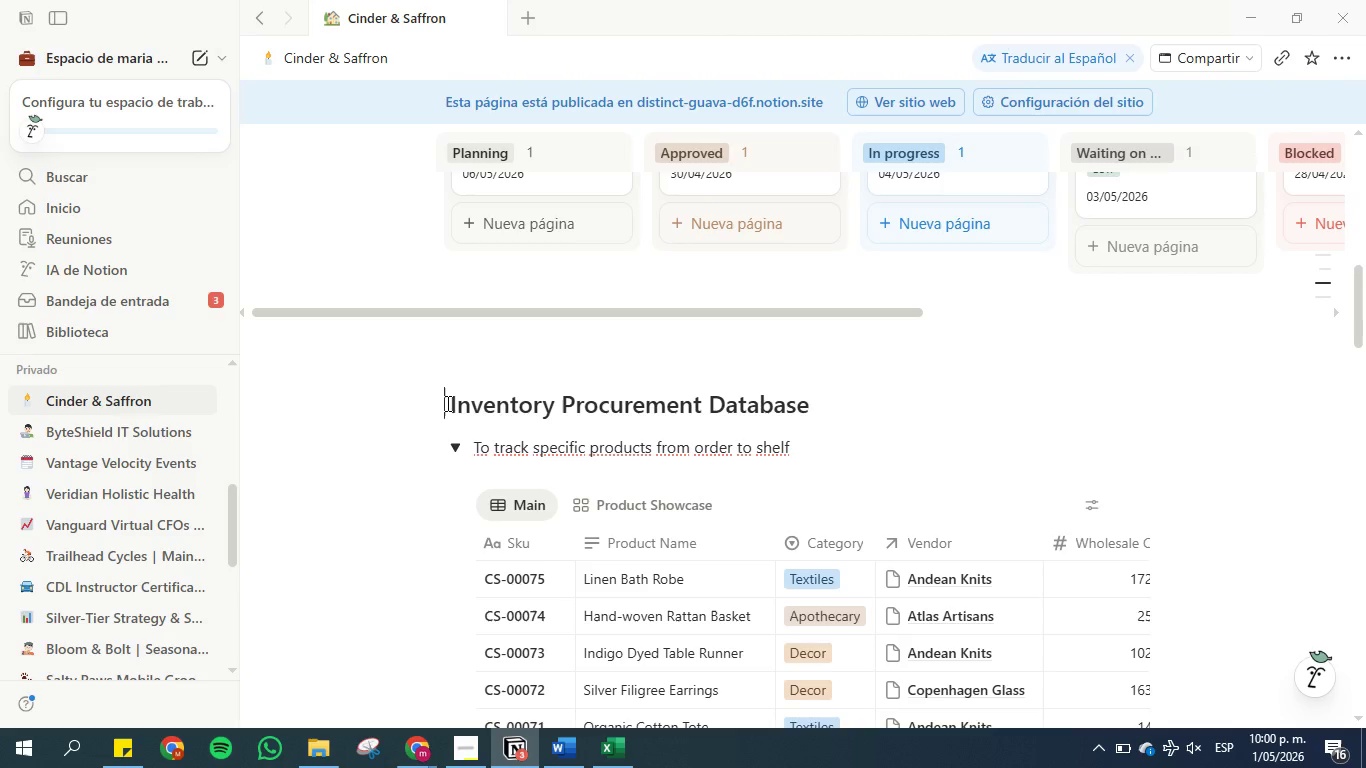 
type(>estre)
 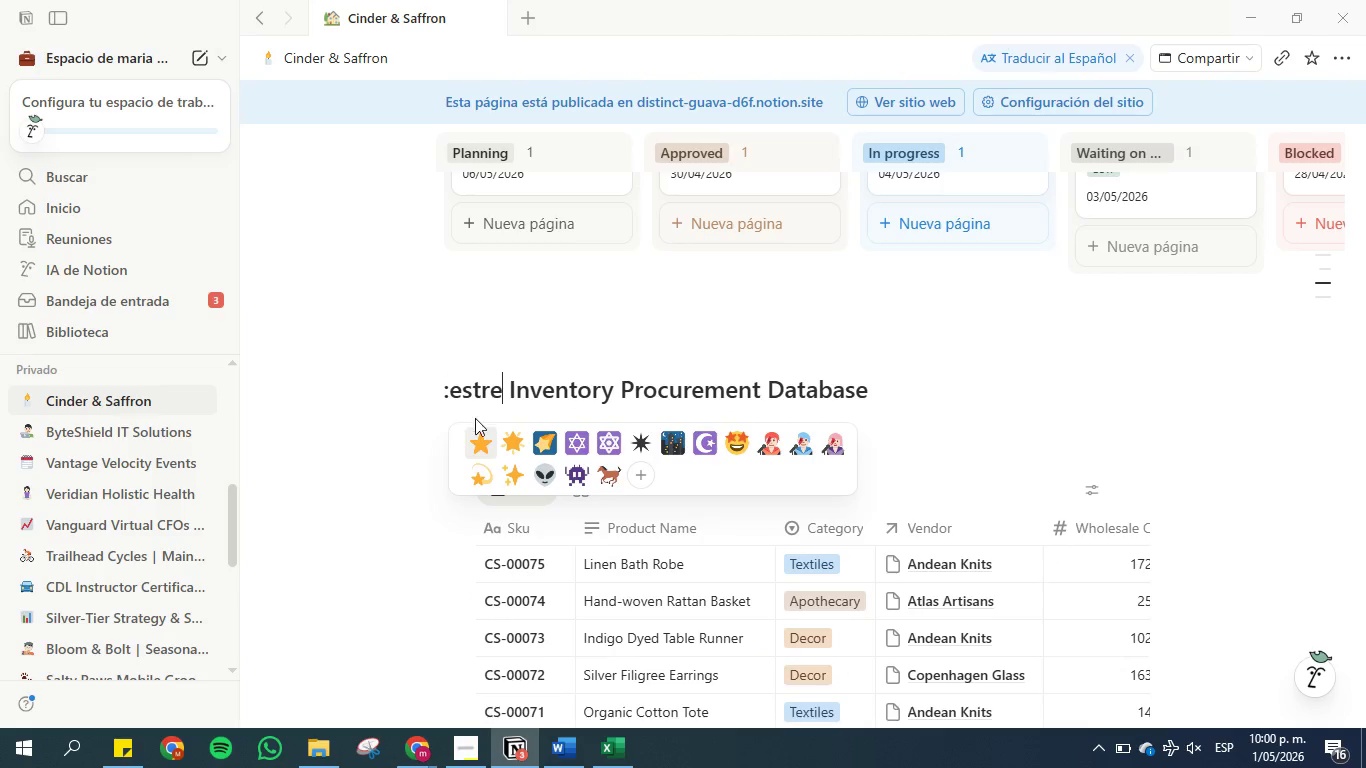 
left_click([523, 469])
 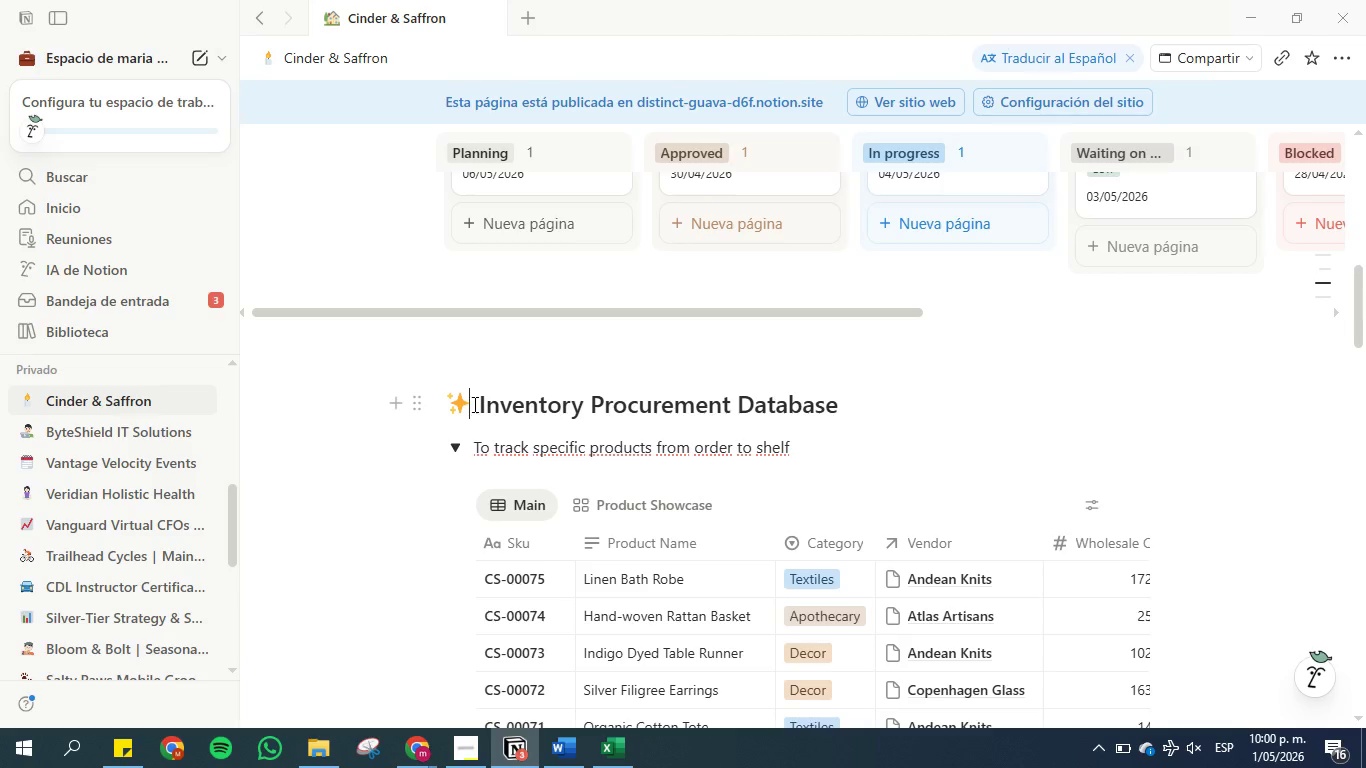 
left_click_drag(start_coordinate=[473, 404], to_coordinate=[451, 405])
 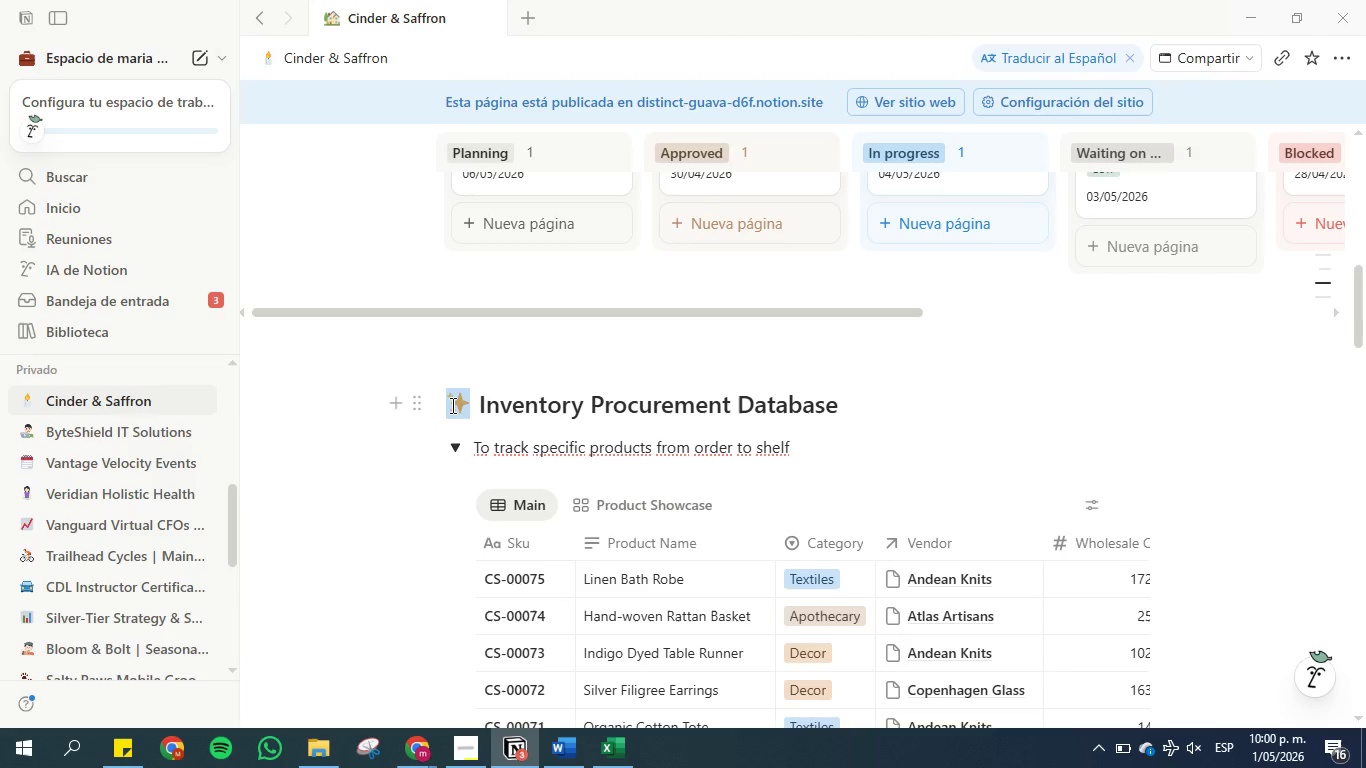 
key(Control+C)
 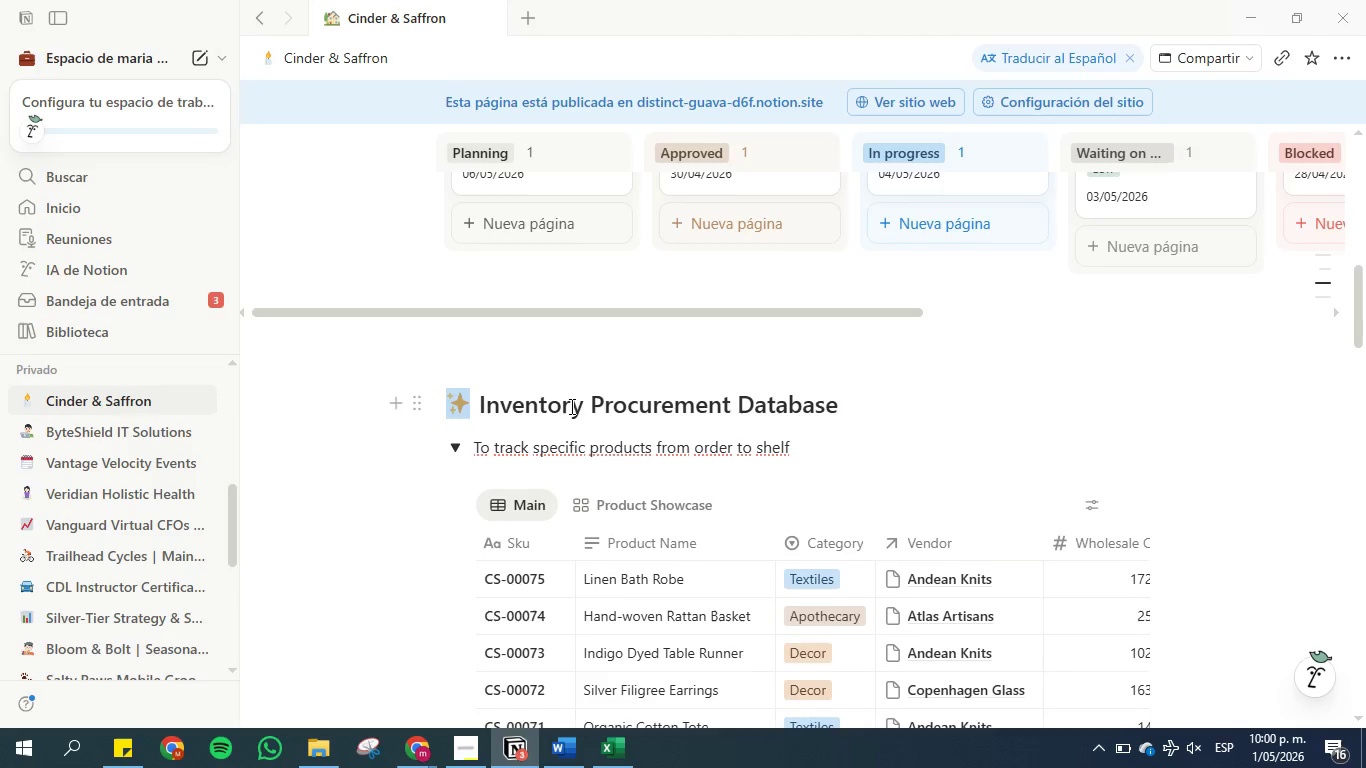 
scroll: coordinate [570, 407], scroll_direction: down, amount: 23.0
 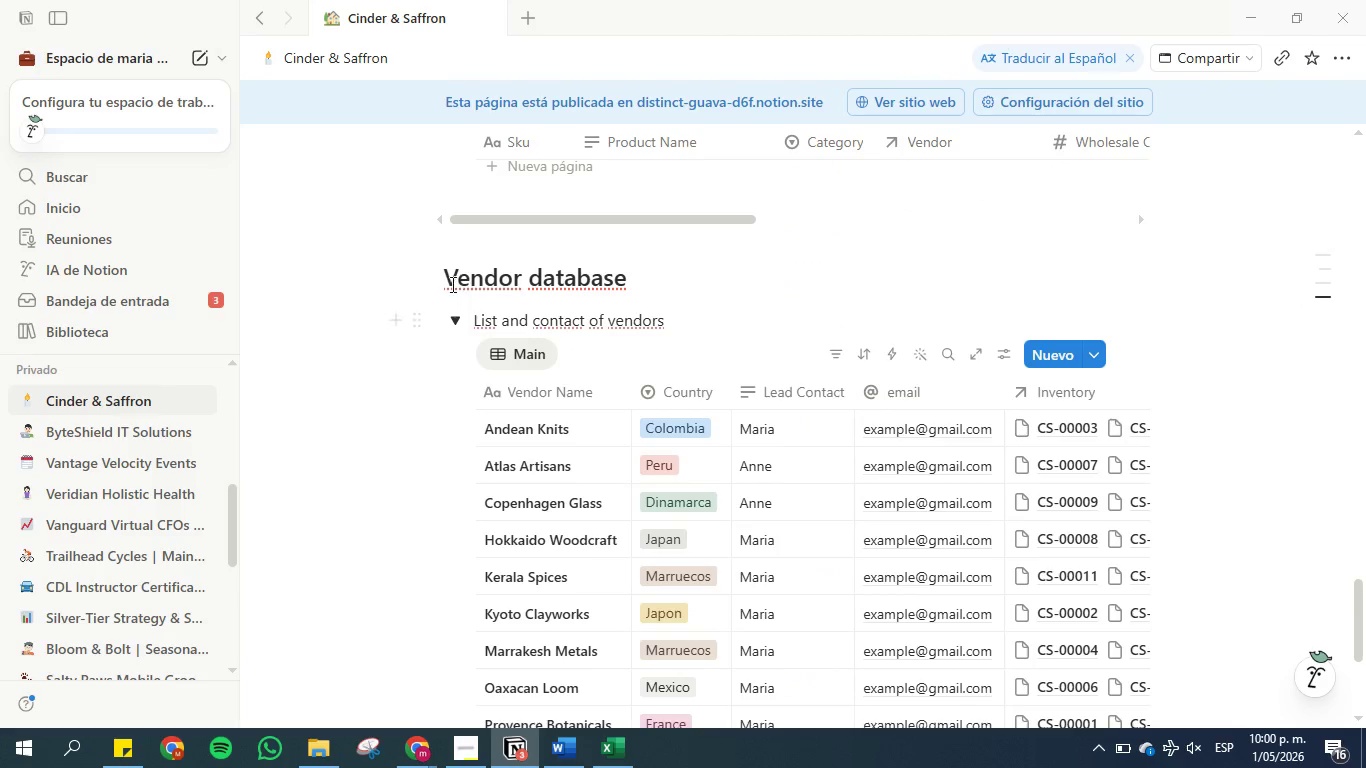 
left_click([445, 275])
 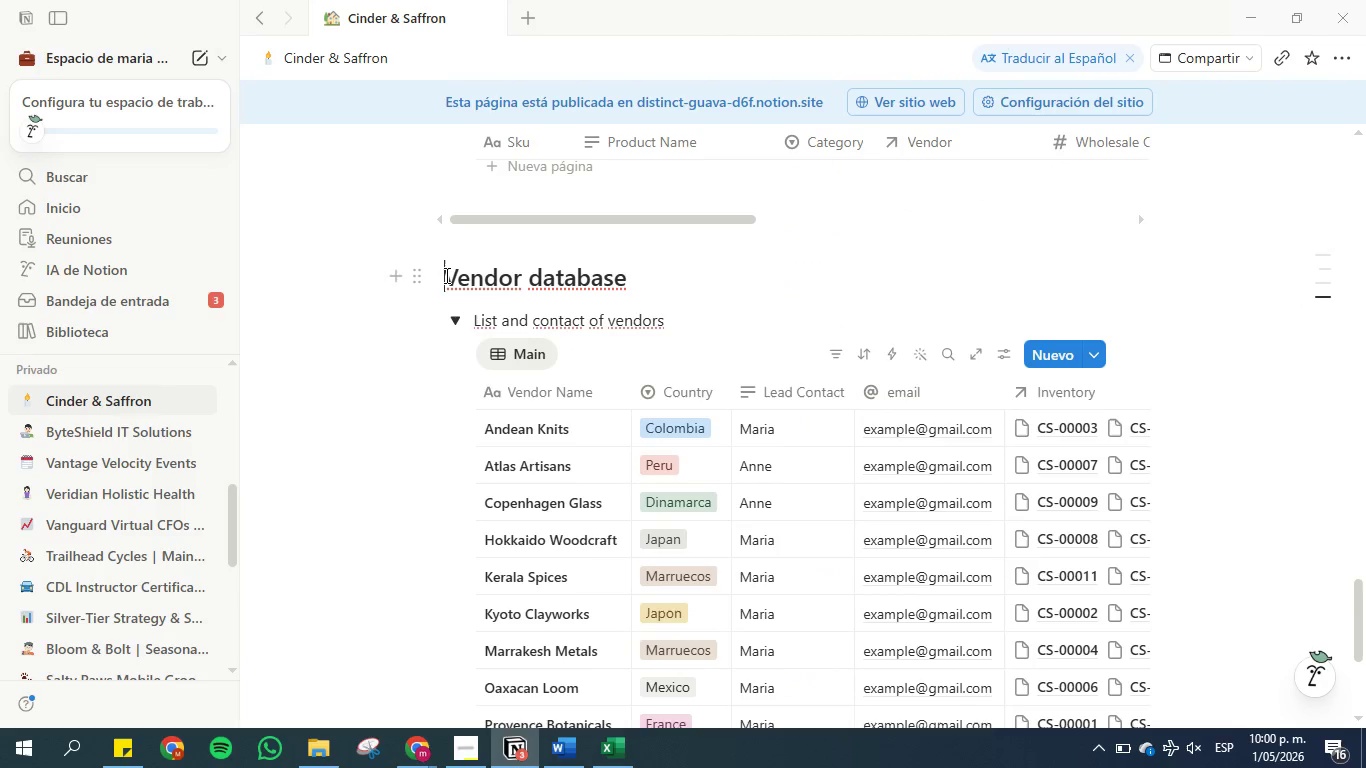 
key(Control+V)
 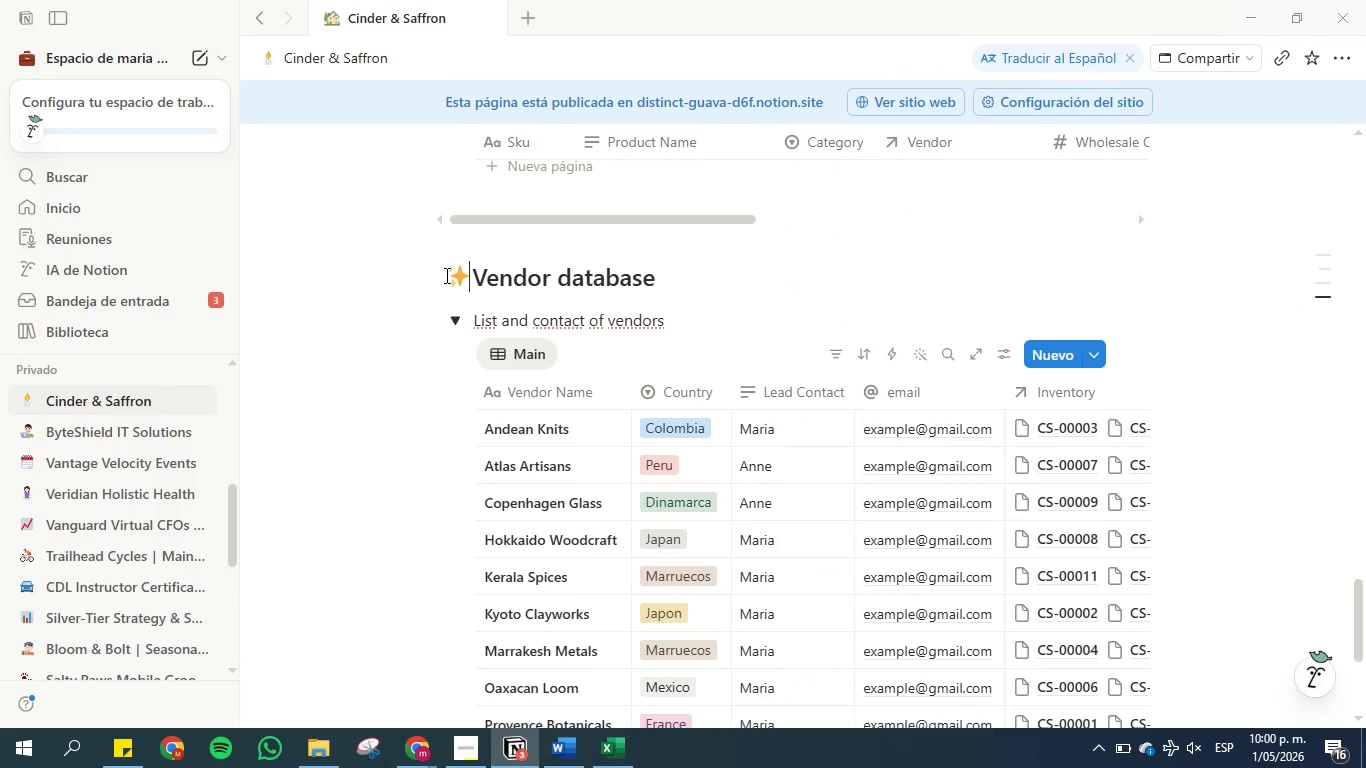 
key(Space)
 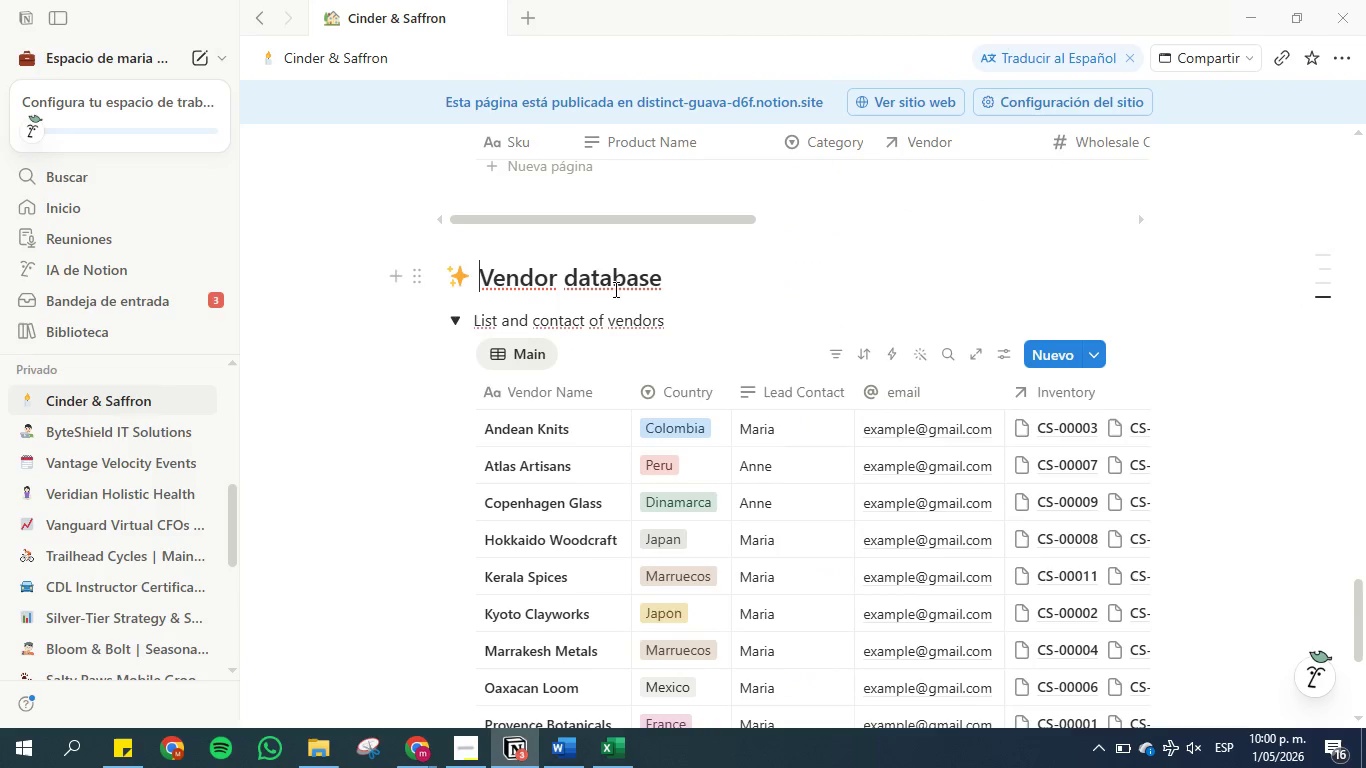 
left_click([618, 285])
 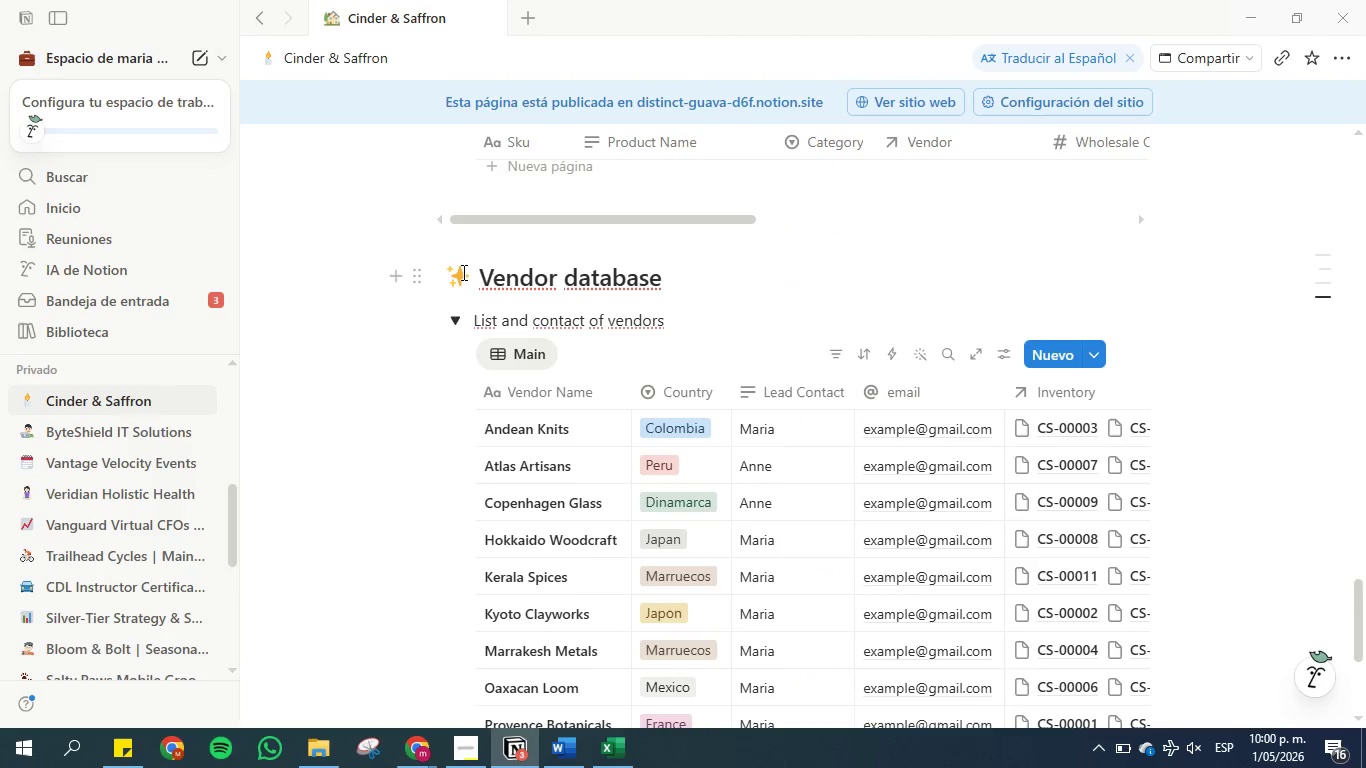 
scroll: coordinate [654, 281], scroll_direction: up, amount: 26.0
 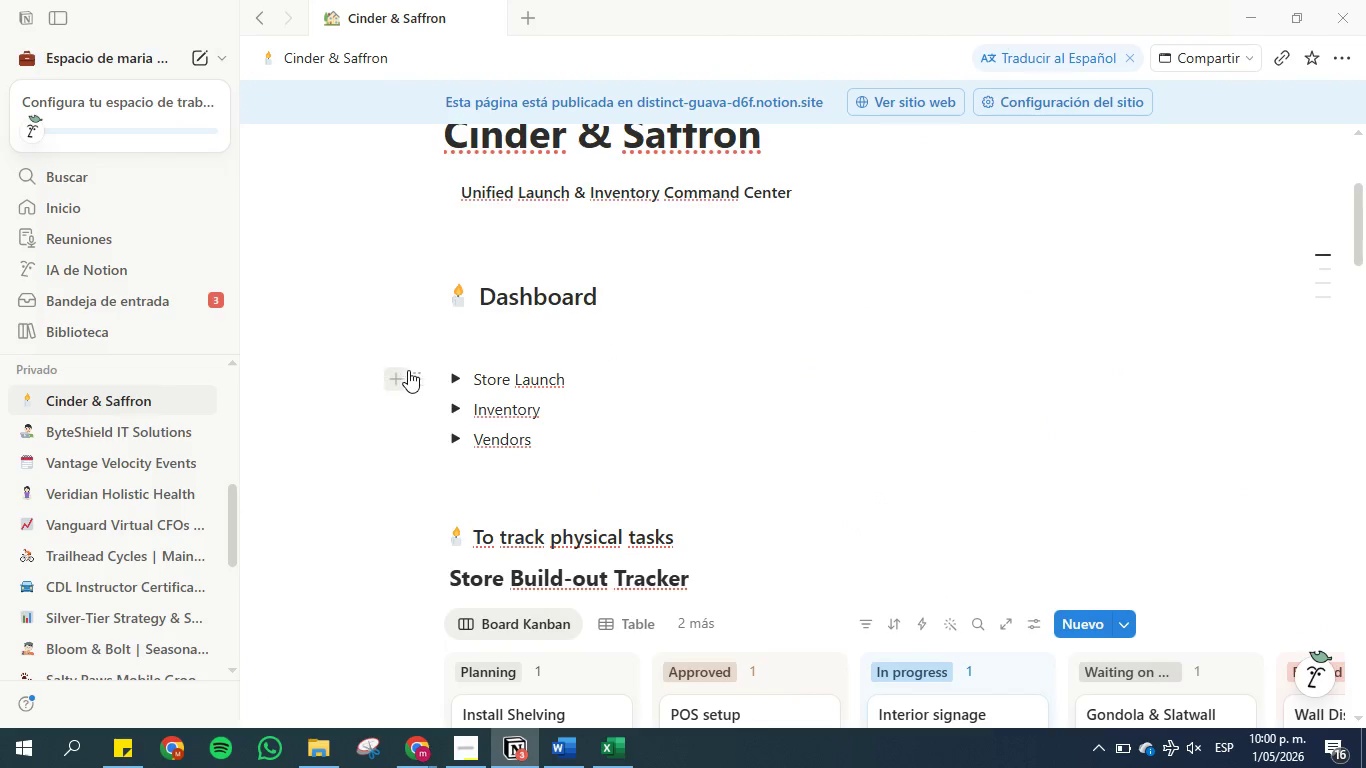 
left_click([511, 343])
 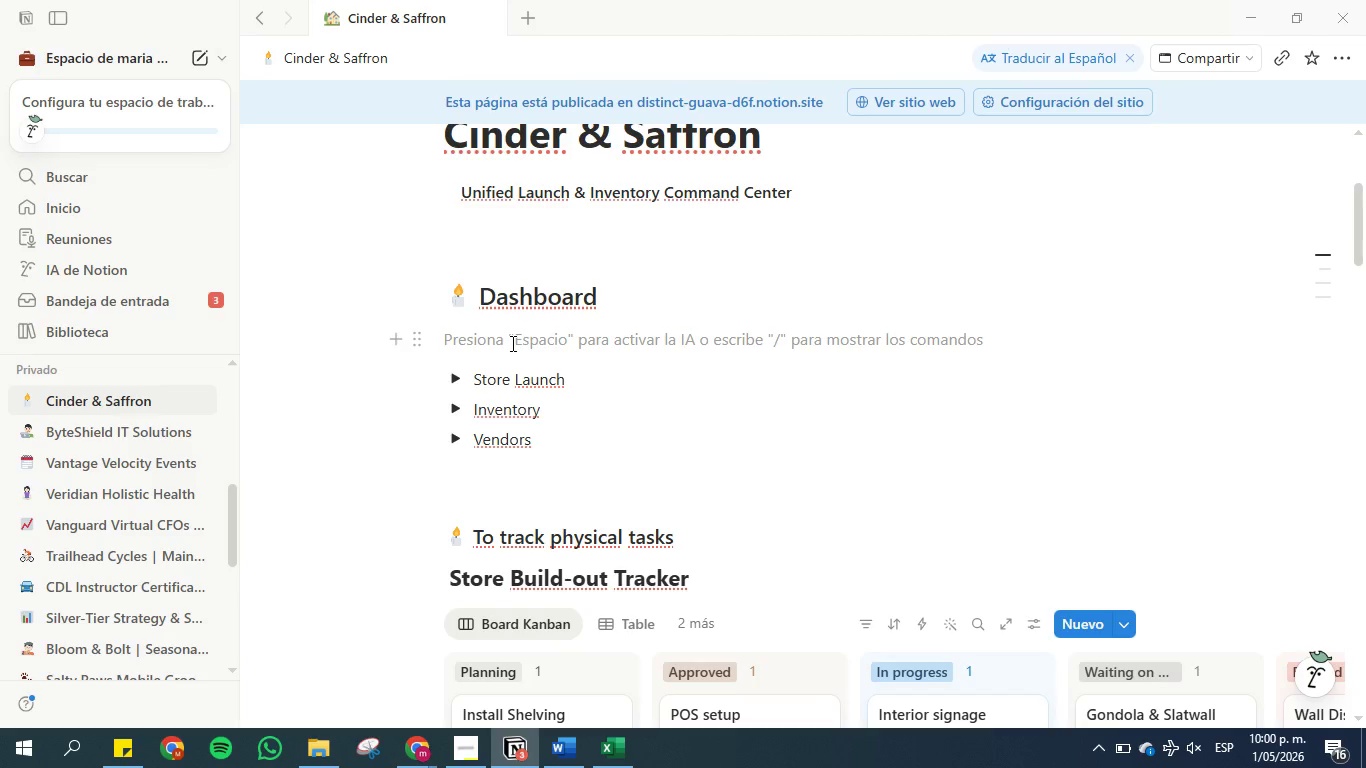 
key(Backspace)
 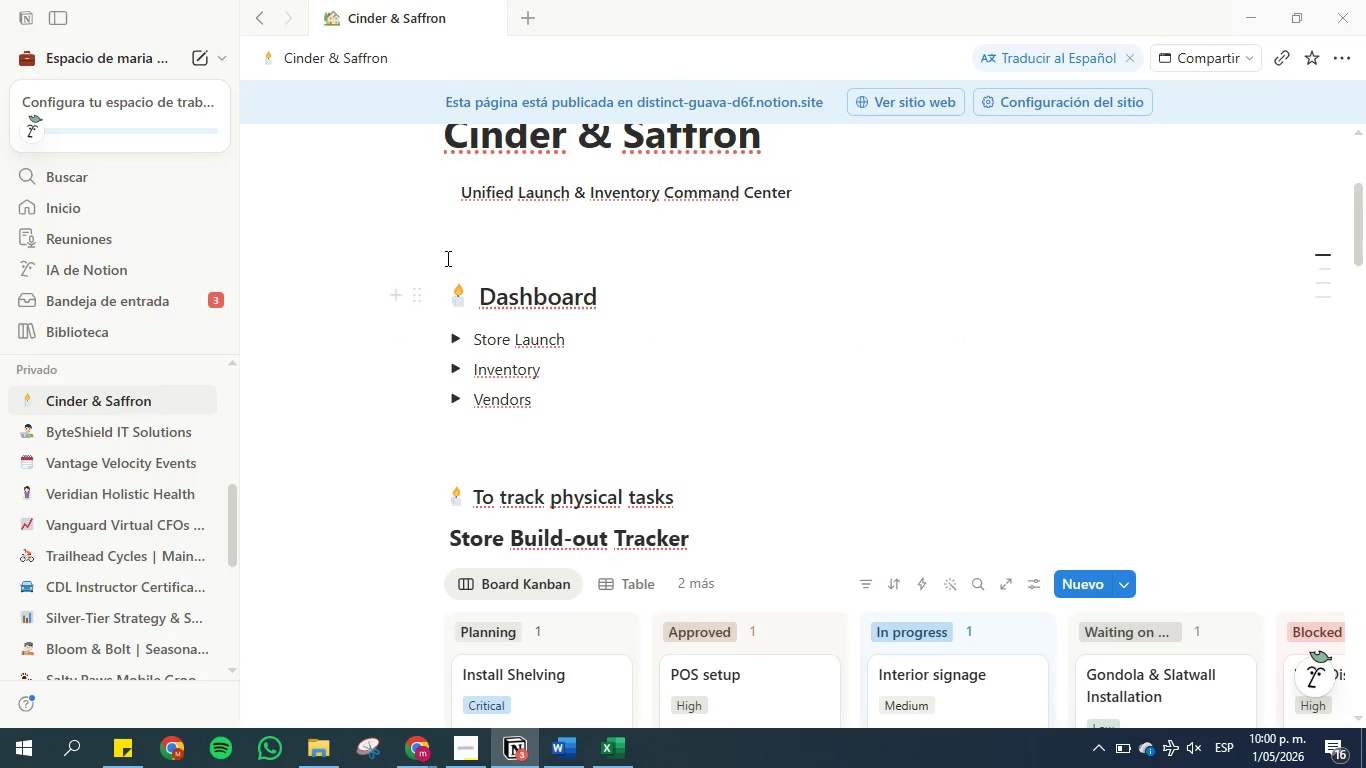 
left_click([440, 256])
 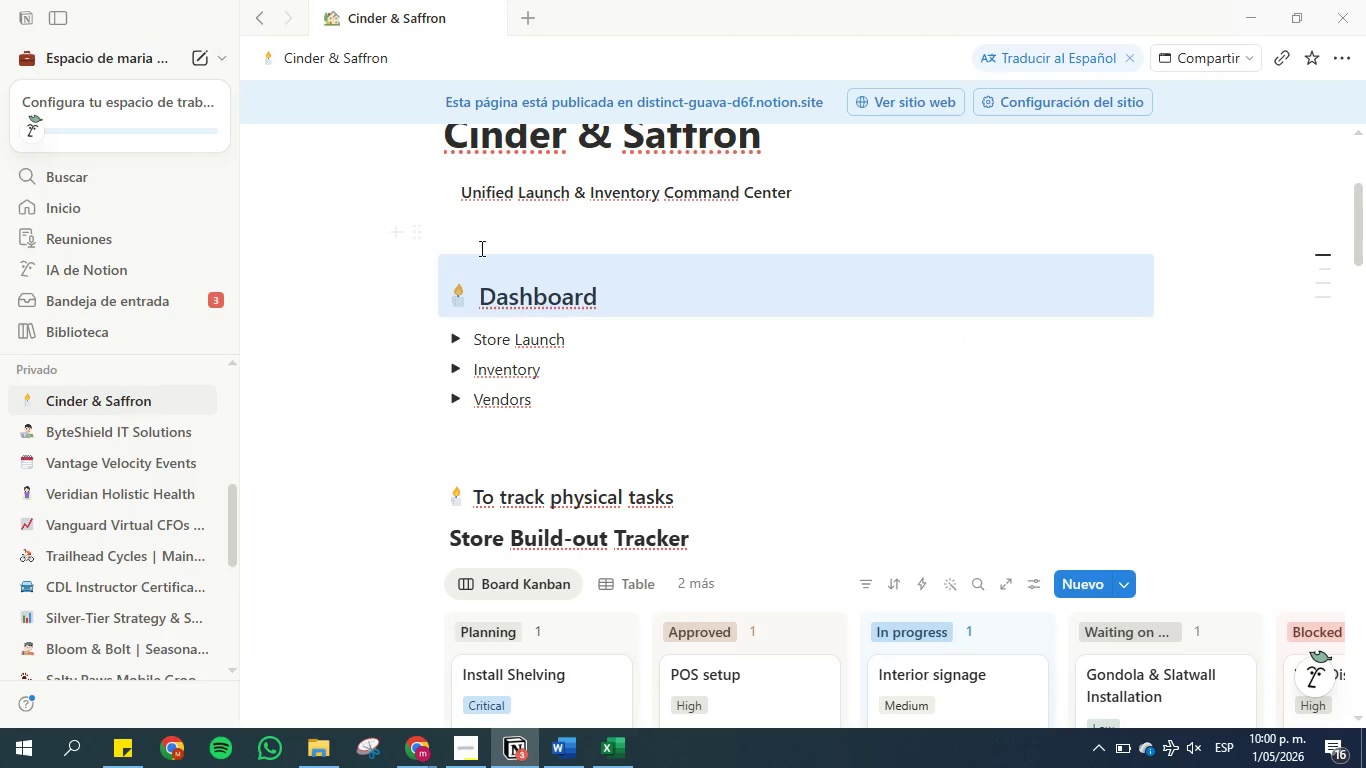 
left_click([490, 215])
 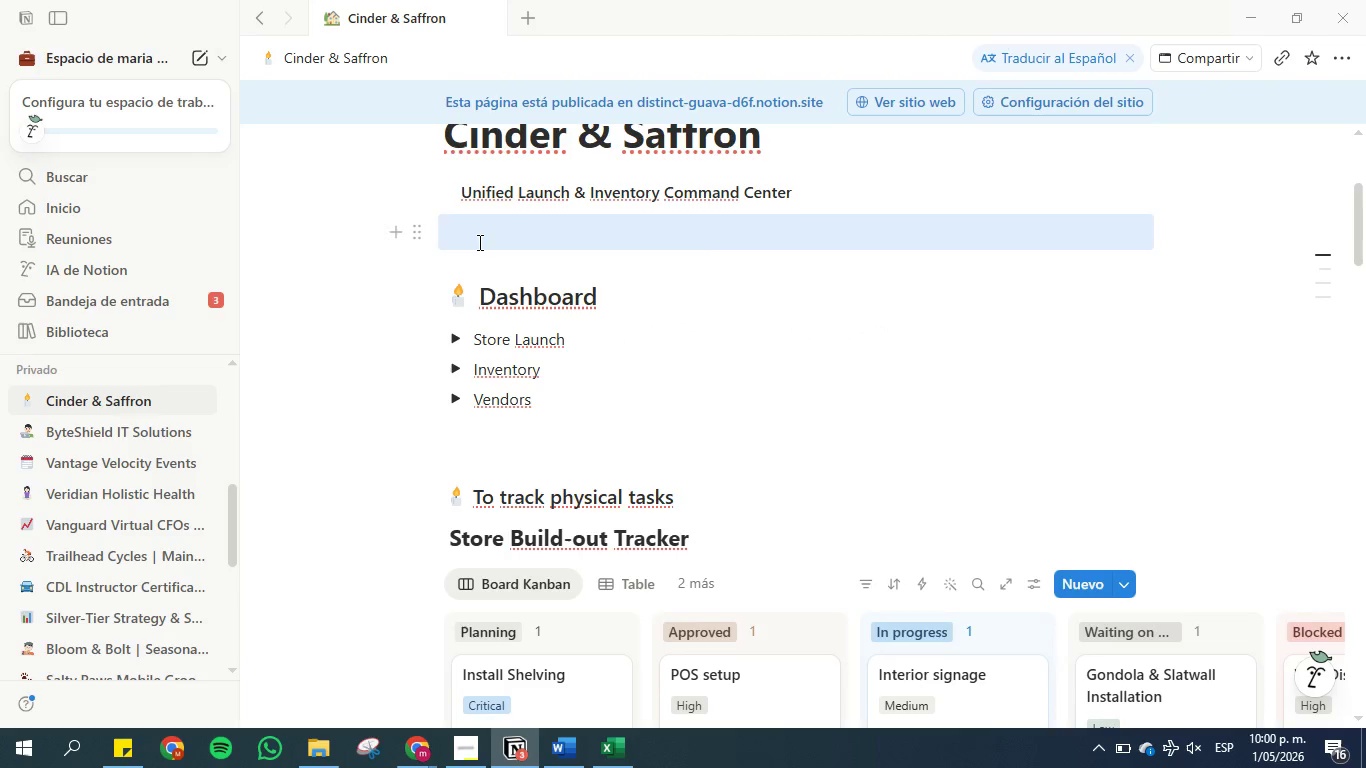 
left_click([478, 242])
 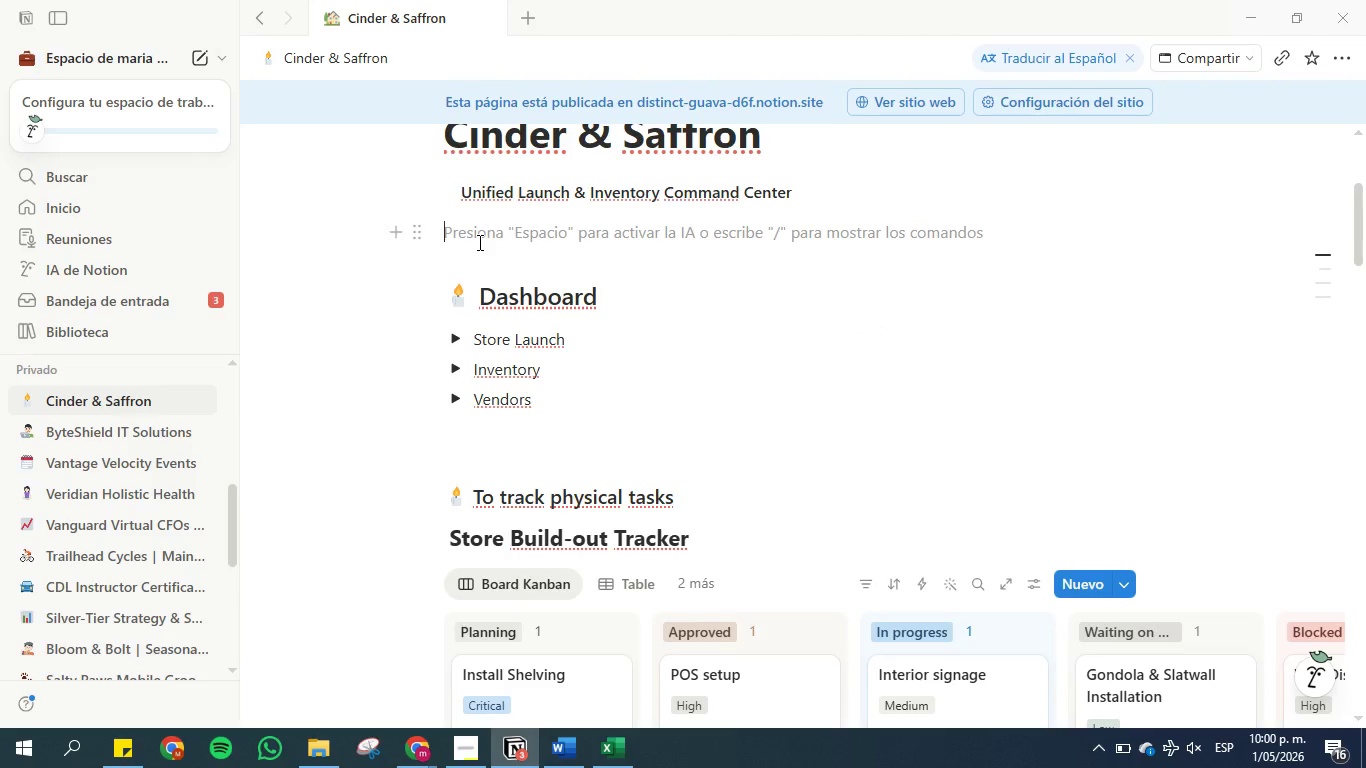 
type(&call)
 